 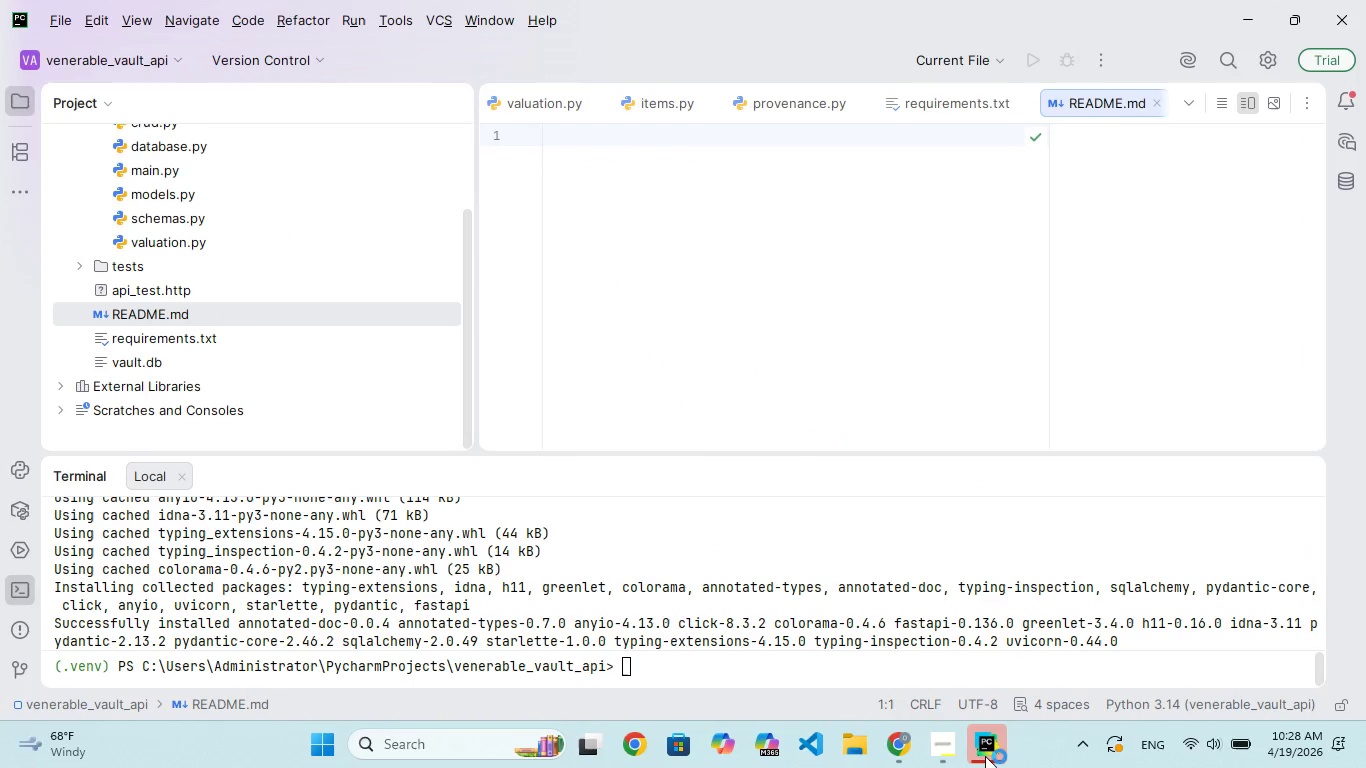 
right_click([984, 751])
 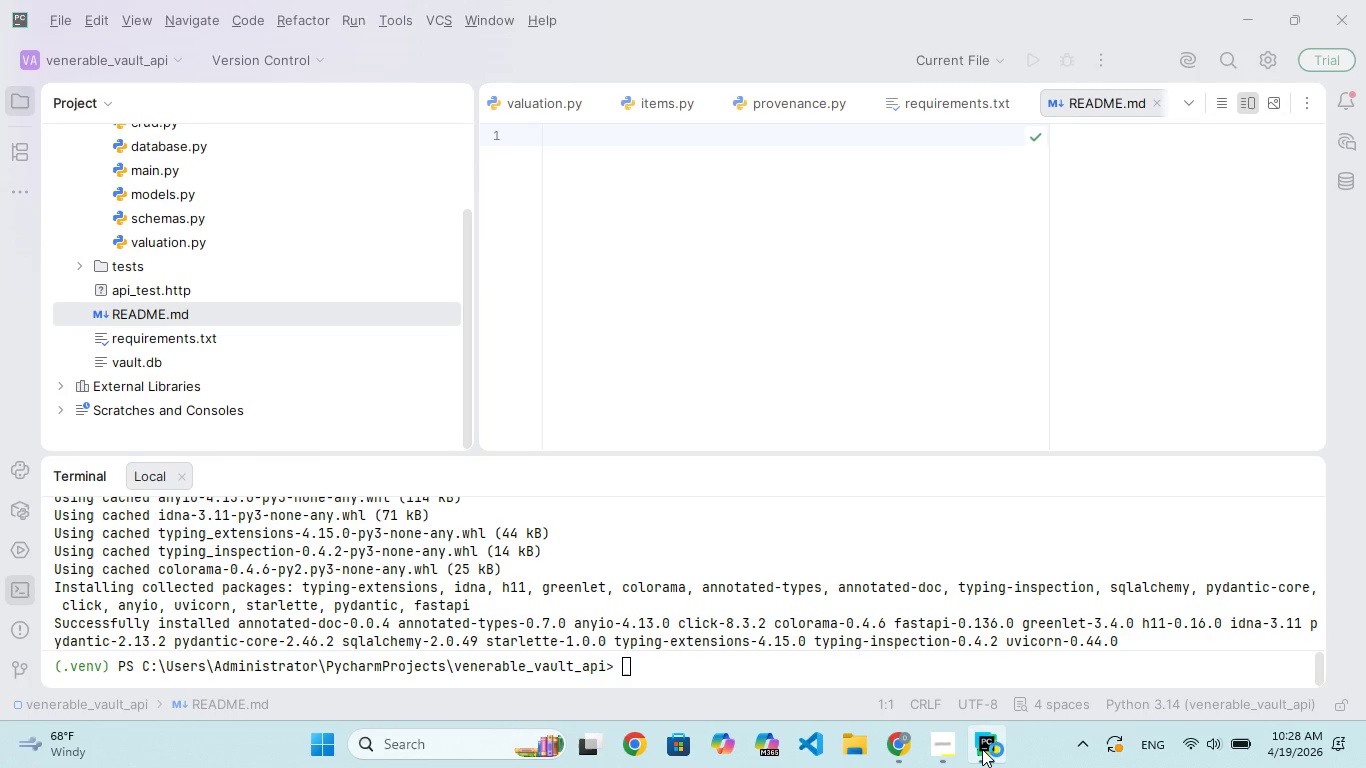 
right_click([982, 749])
 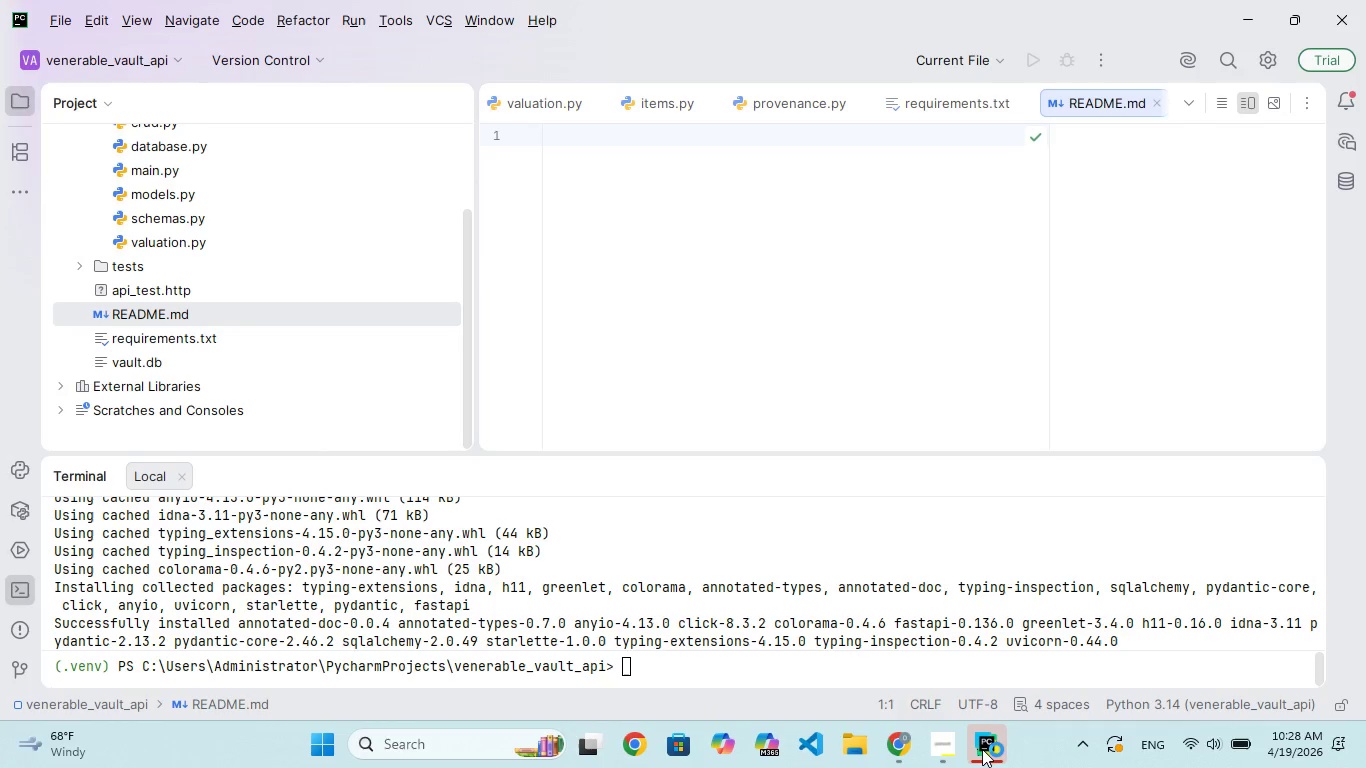 
right_click([982, 749])
 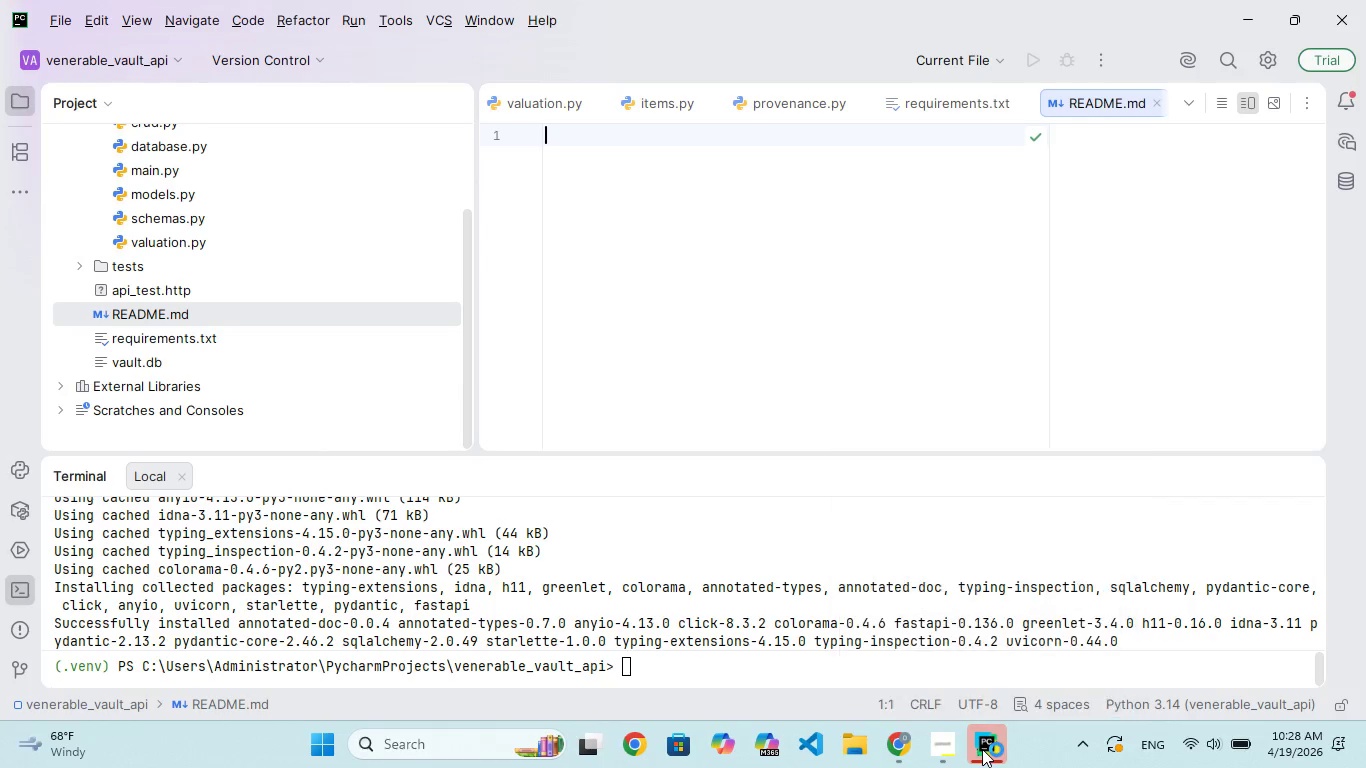 
right_click([982, 749])
 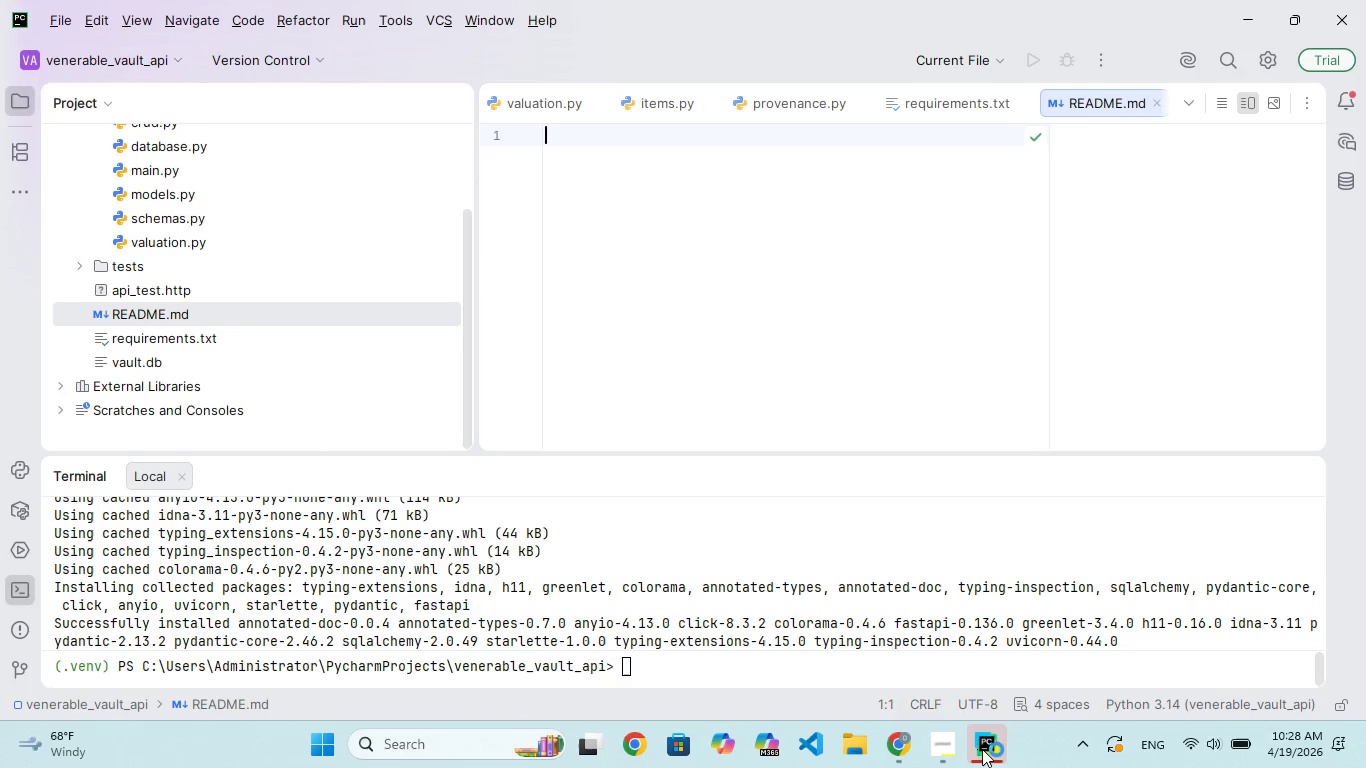 
right_click([982, 749])
 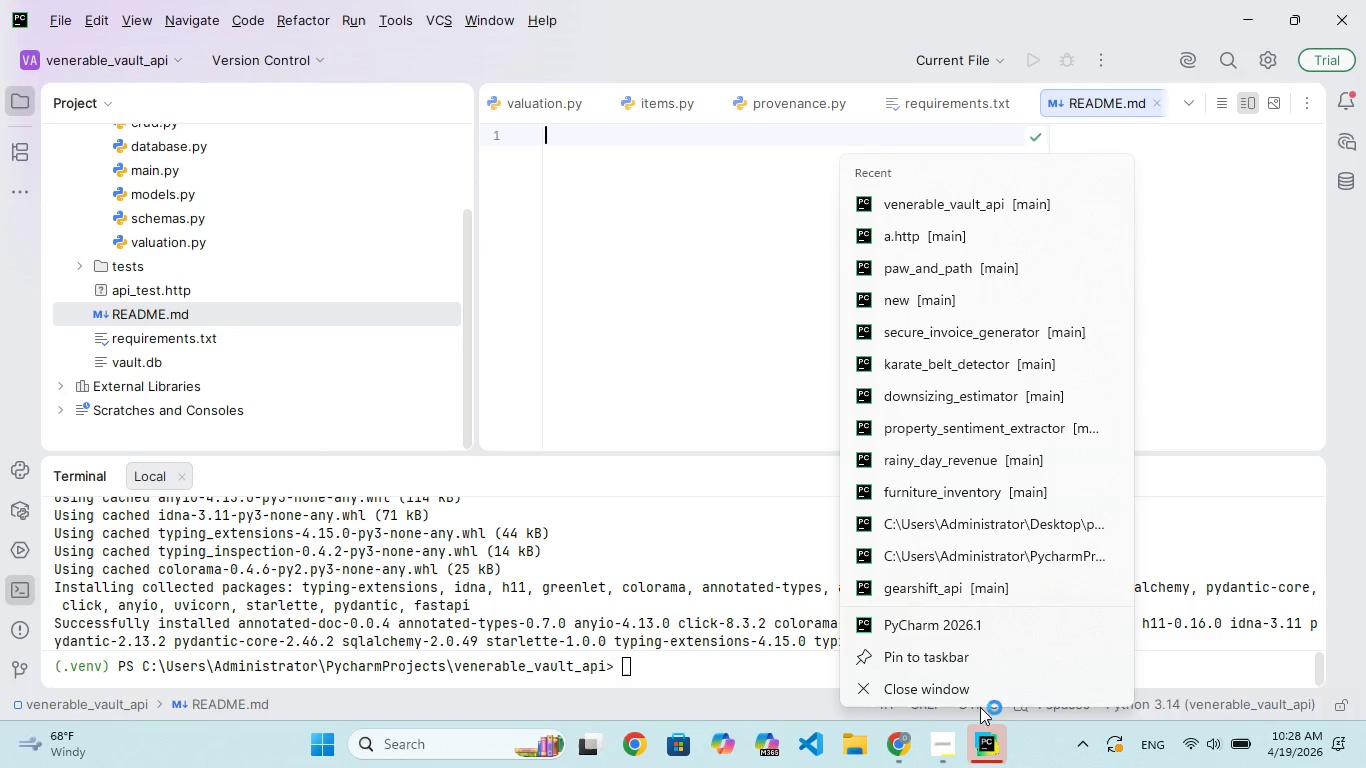 
scroll: coordinate [929, 371], scroll_direction: down, amount: 31.0
 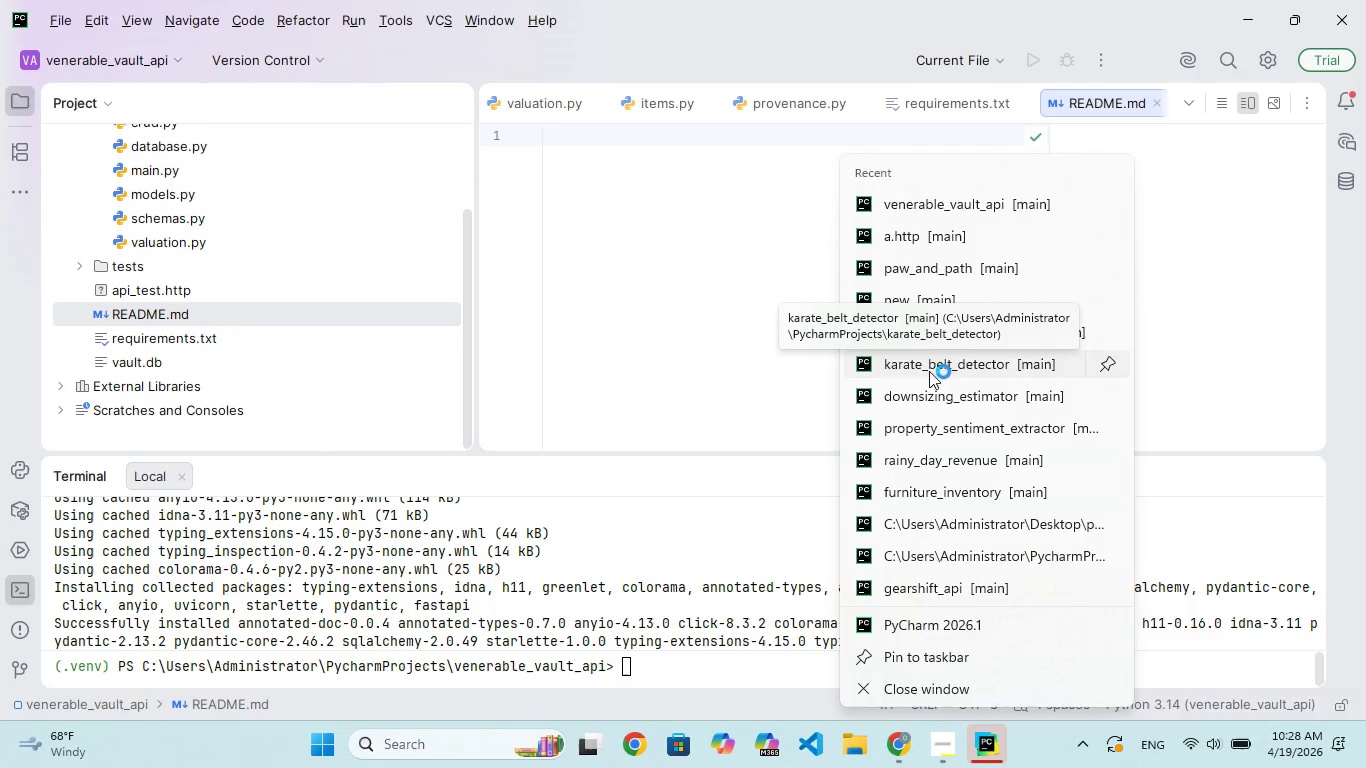 
scroll: coordinate [928, 369], scroll_direction: up, amount: 19.0
 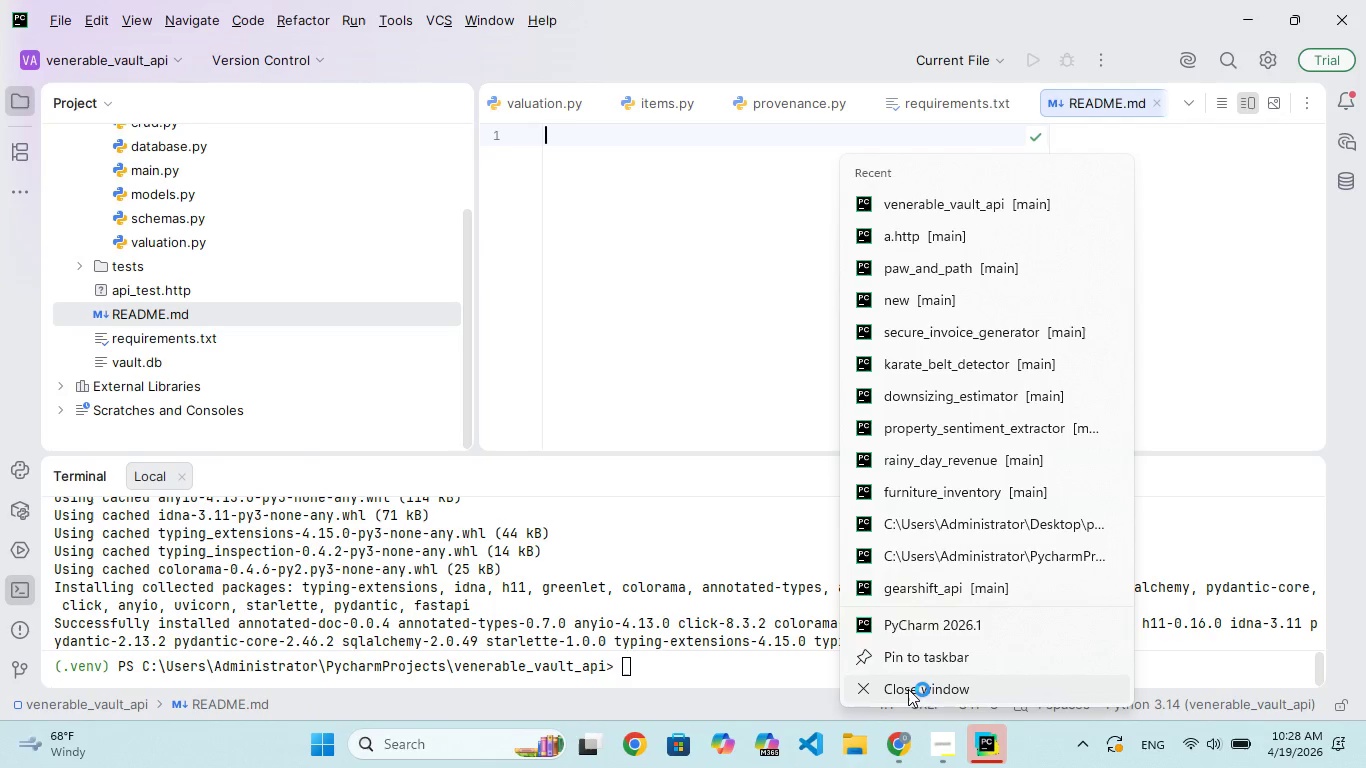 
wait(13.43)
 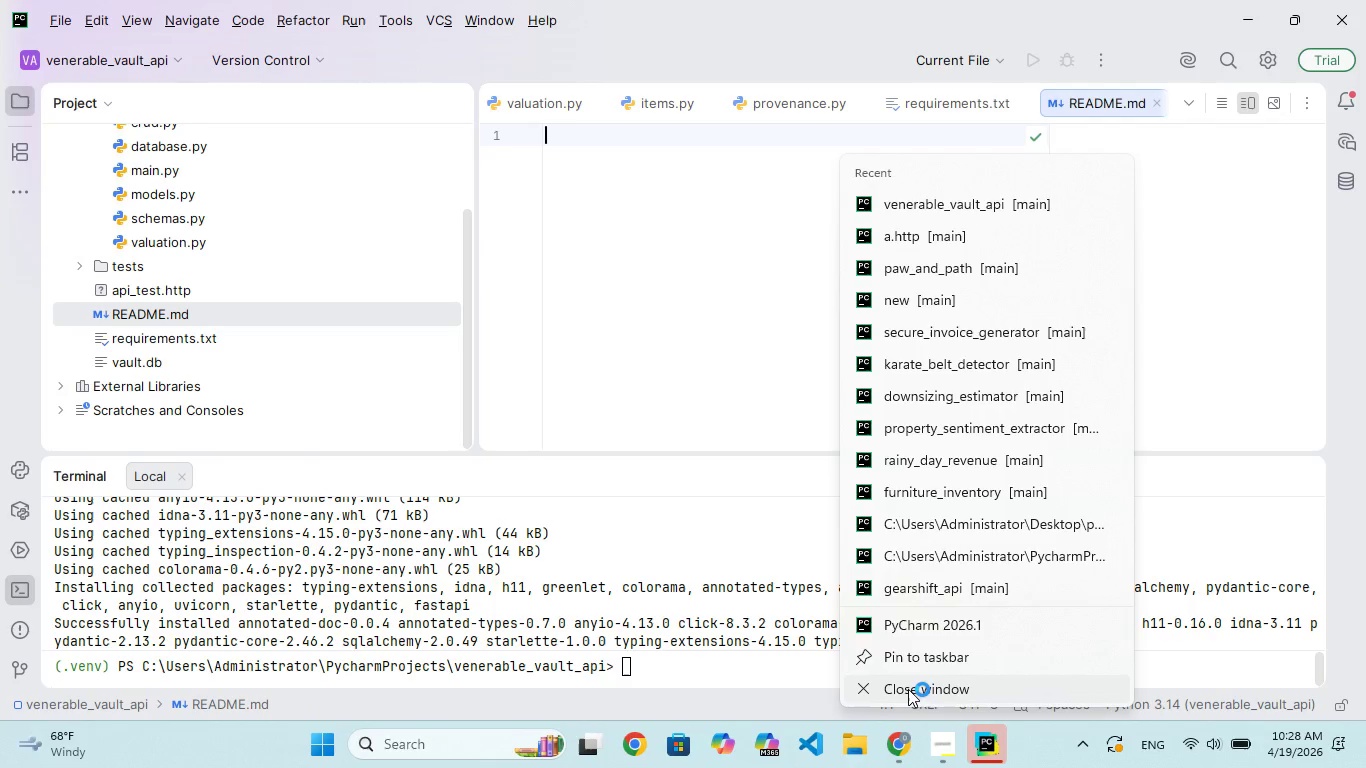 
type(rrrr)
 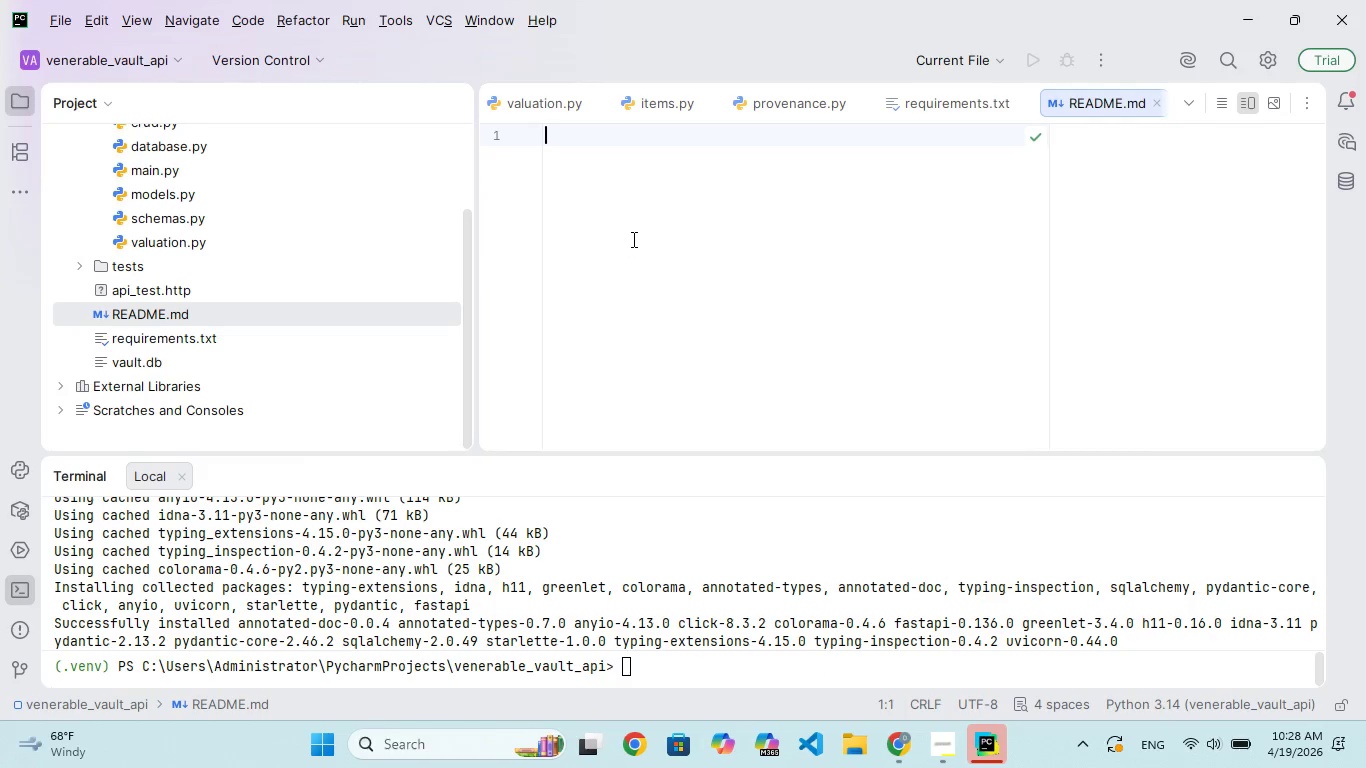 
type(rrrrrrrrr)
key(Backspace)
key(Backspace)
key(Backspace)
key(Backspace)
key(Backspace)
key(Backspace)
key(Backspace)
key(Backspace)
key(Backspace)
type(#n)
key(Backspace)
type( V)
 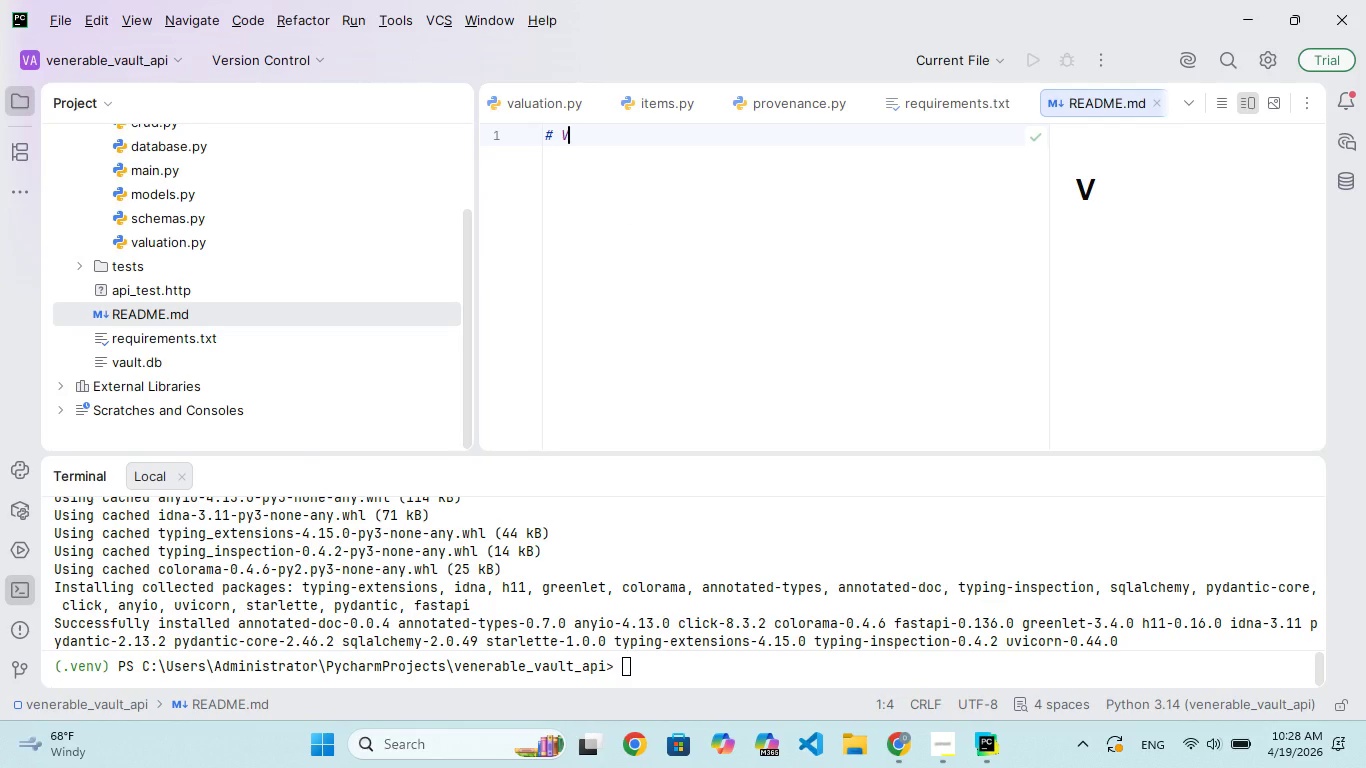 
type(ENERABLE Vault API)
 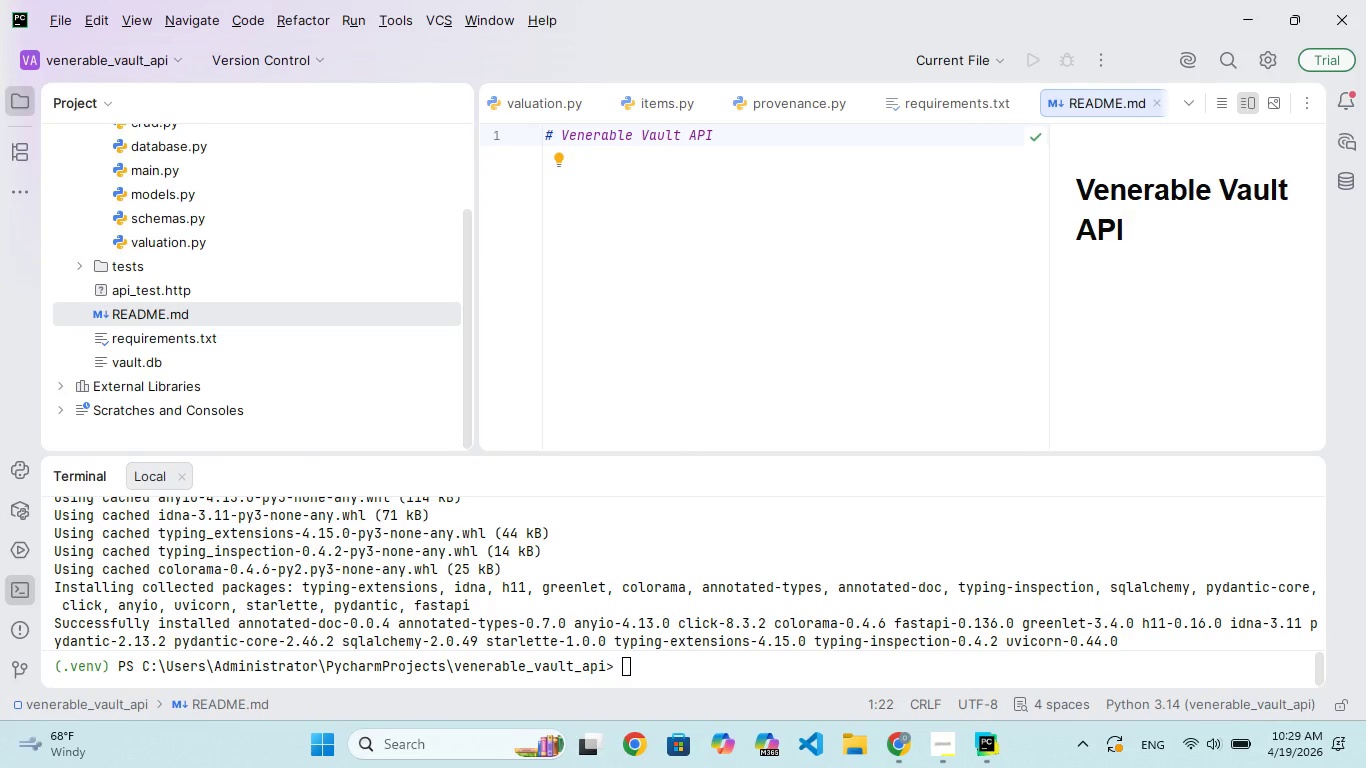 
hold_key(key=CapsLock, duration=0.31)
 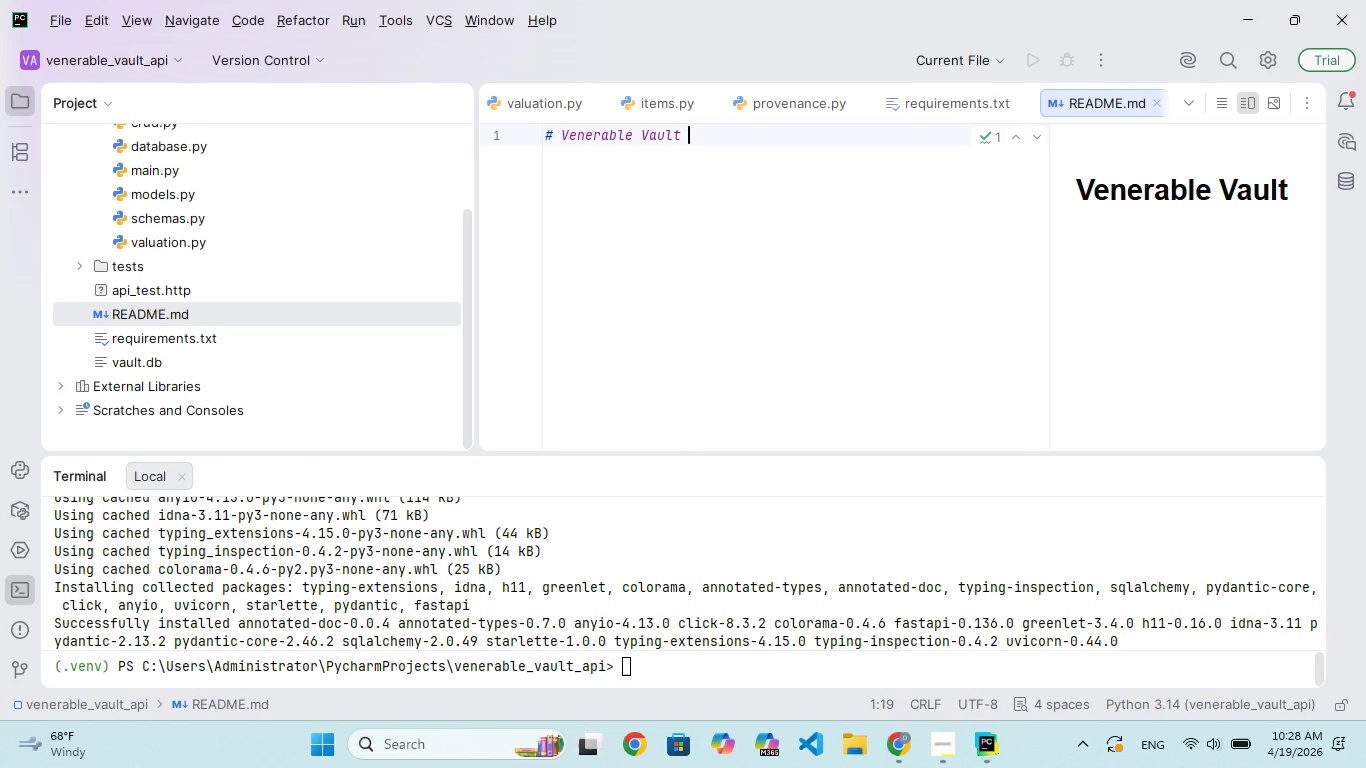 
key(Enter)
 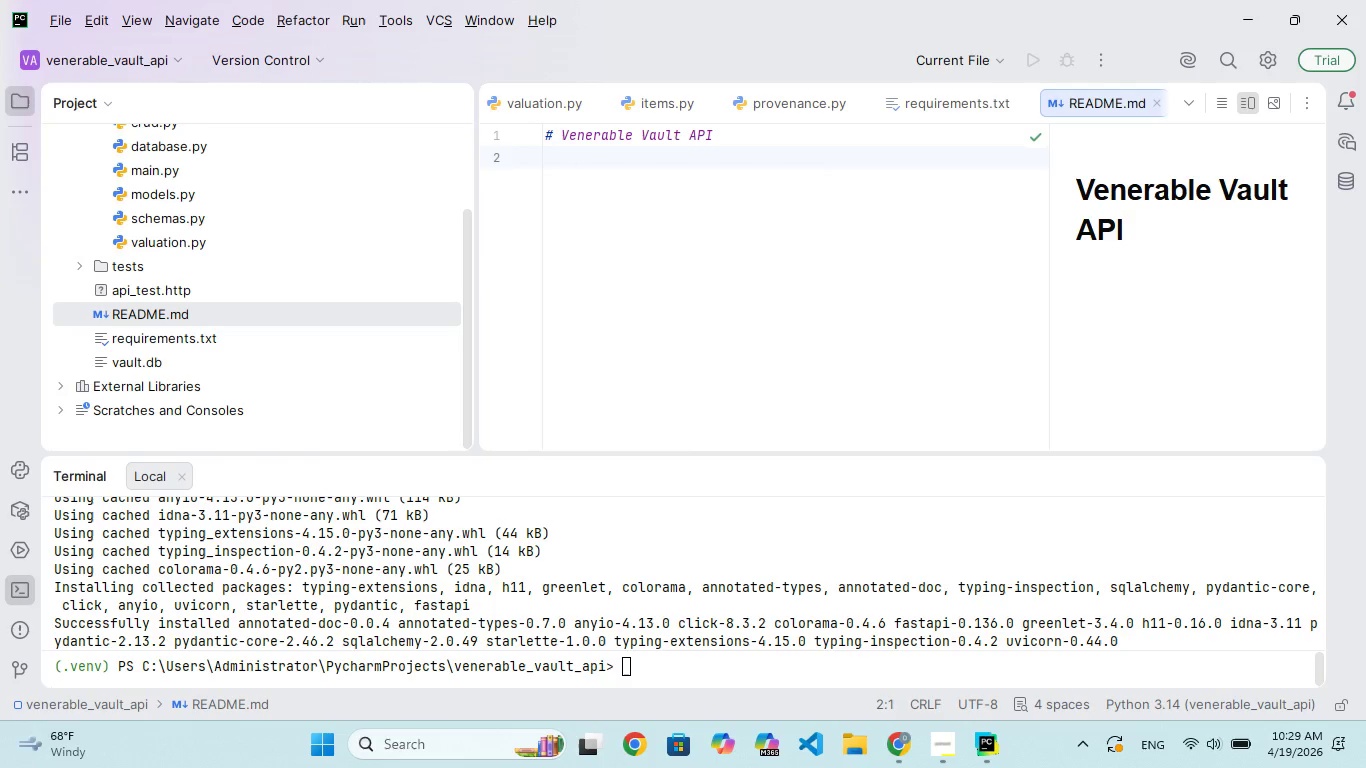 
type(## Features)
 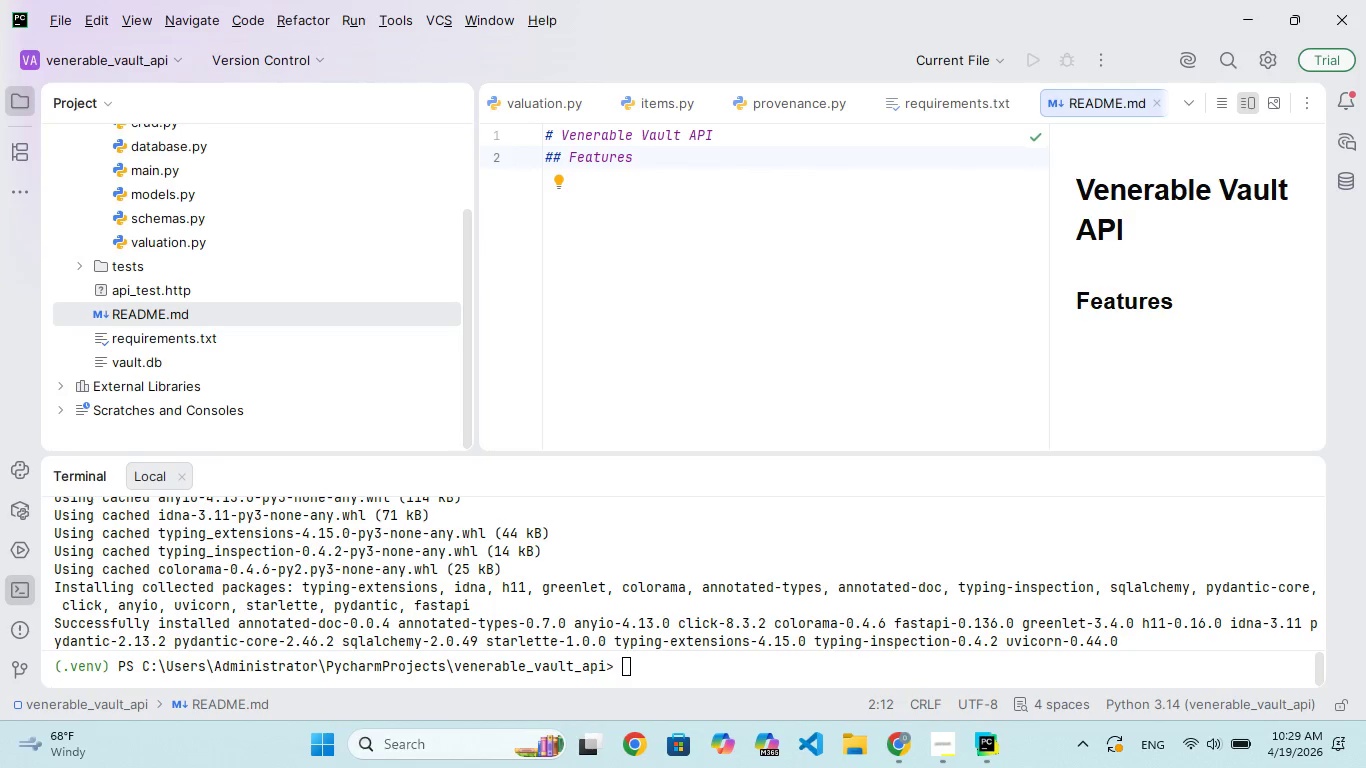 
key(Enter)
 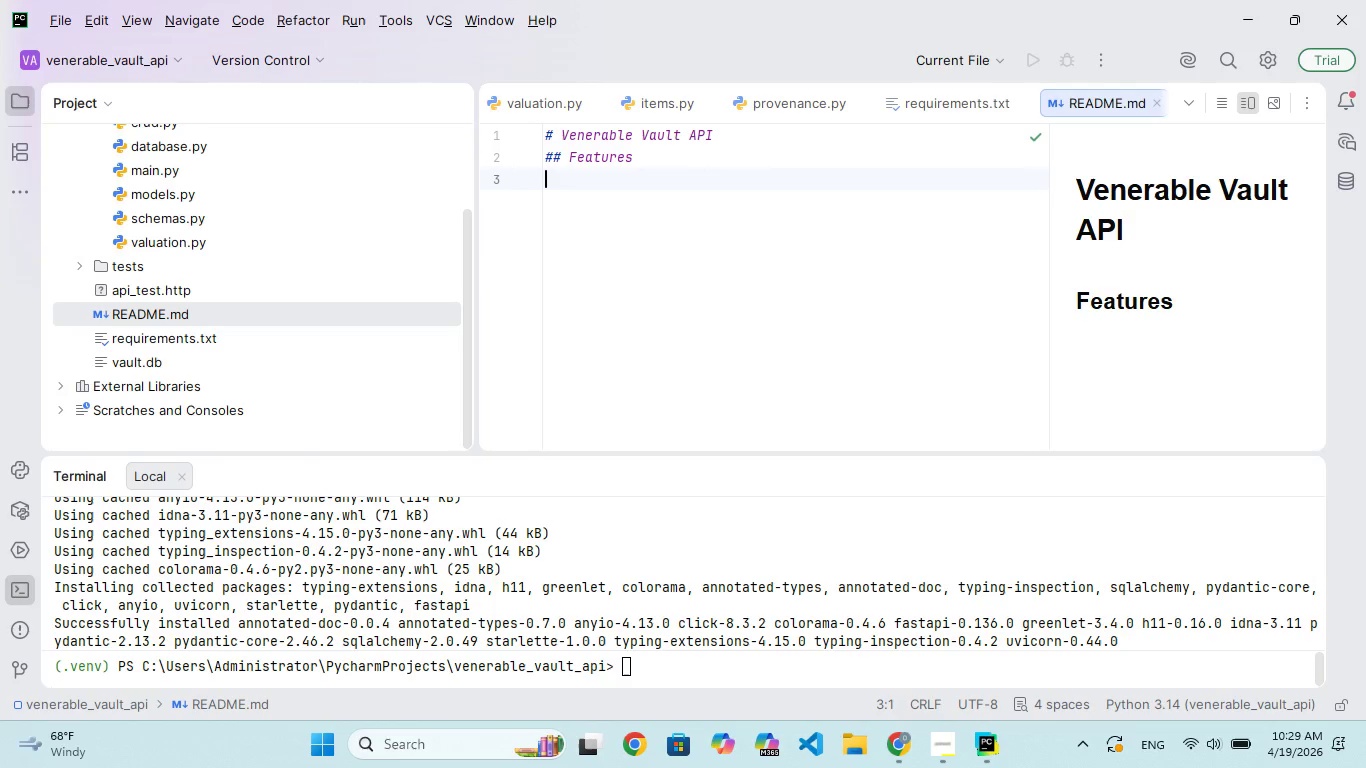 
type(- Manage antiqu)
 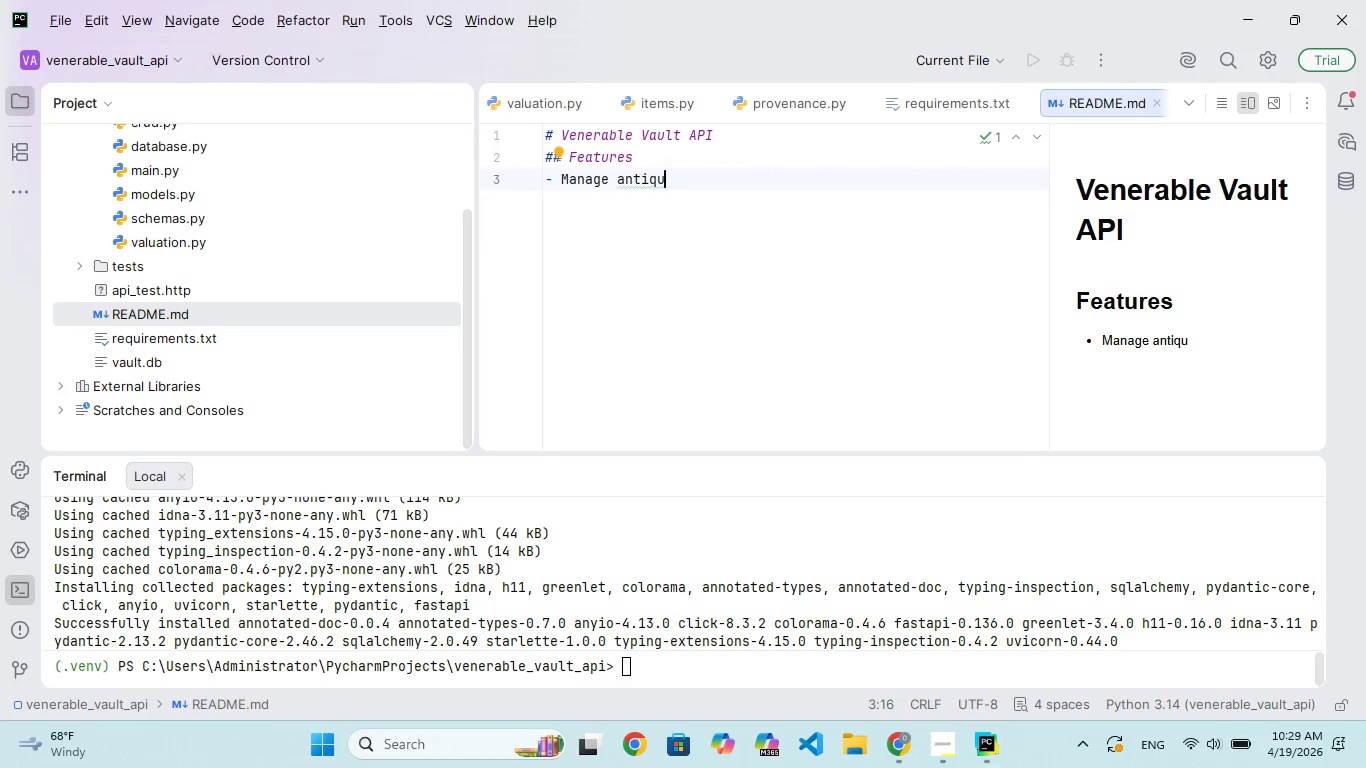 
wait(8.28)
 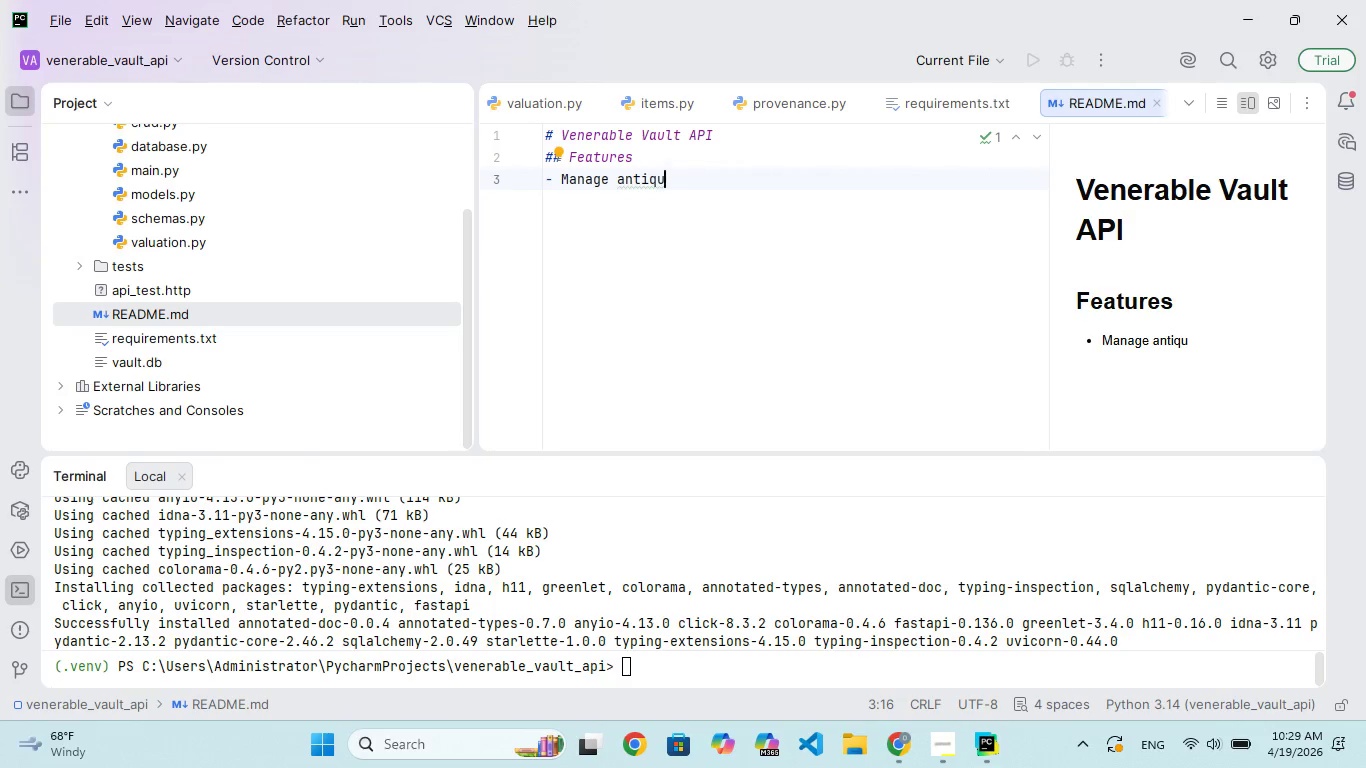 
type(e items)
 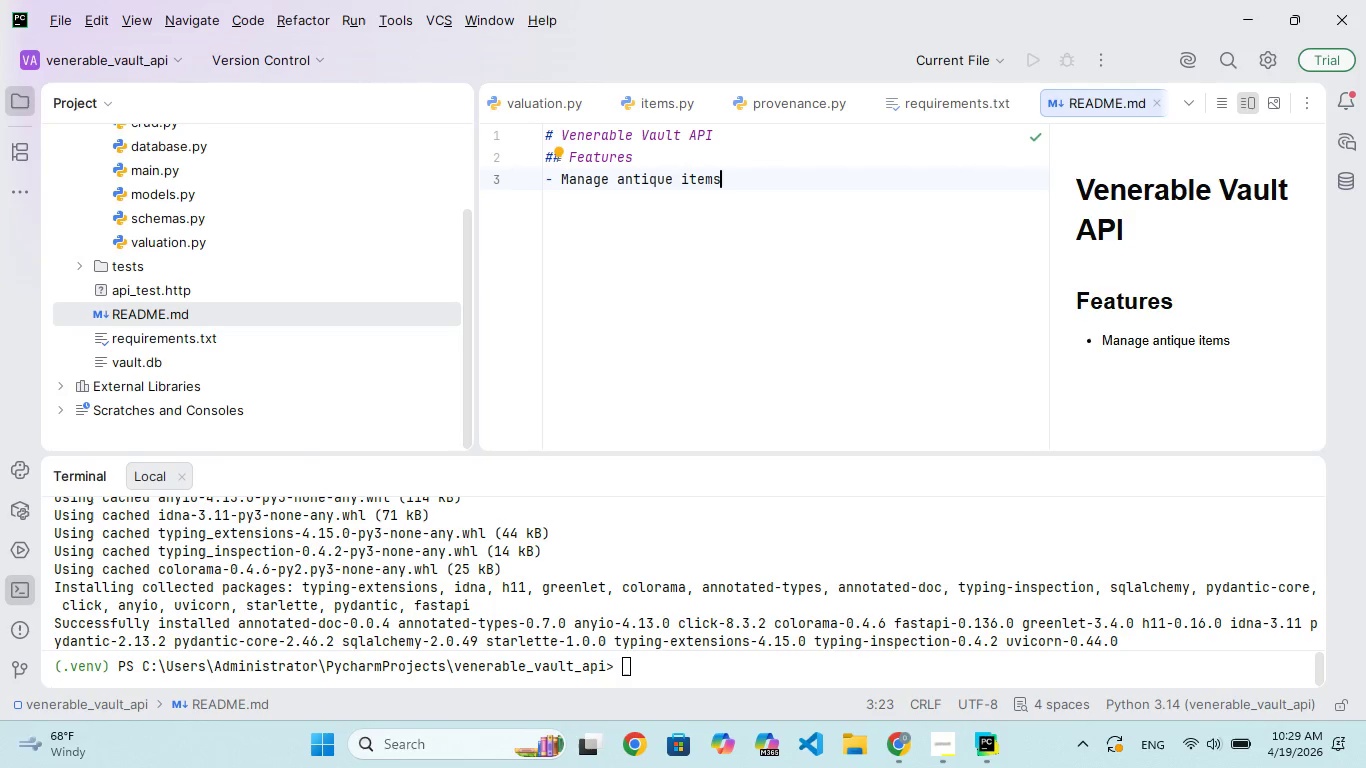 
hold_key(key=Enter, duration=0.38)
 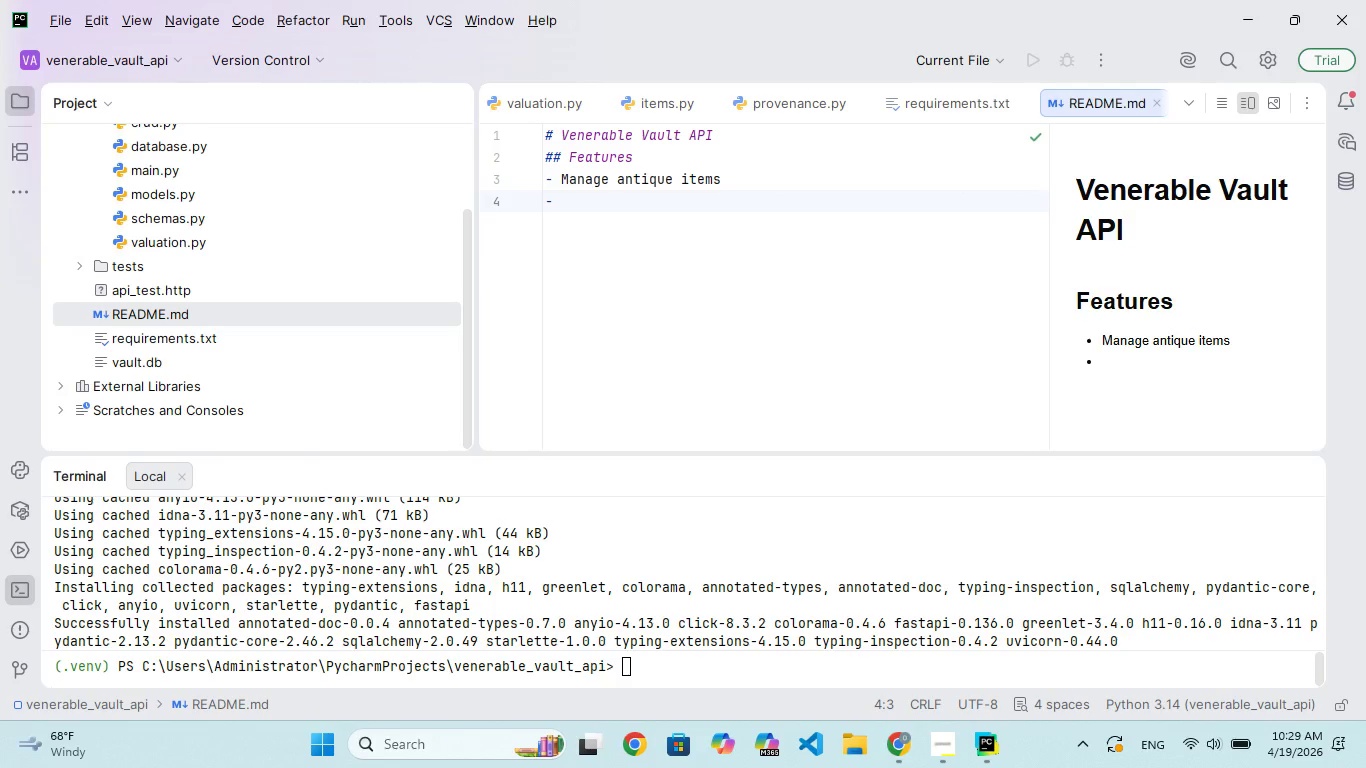 
type(Track provinance)
 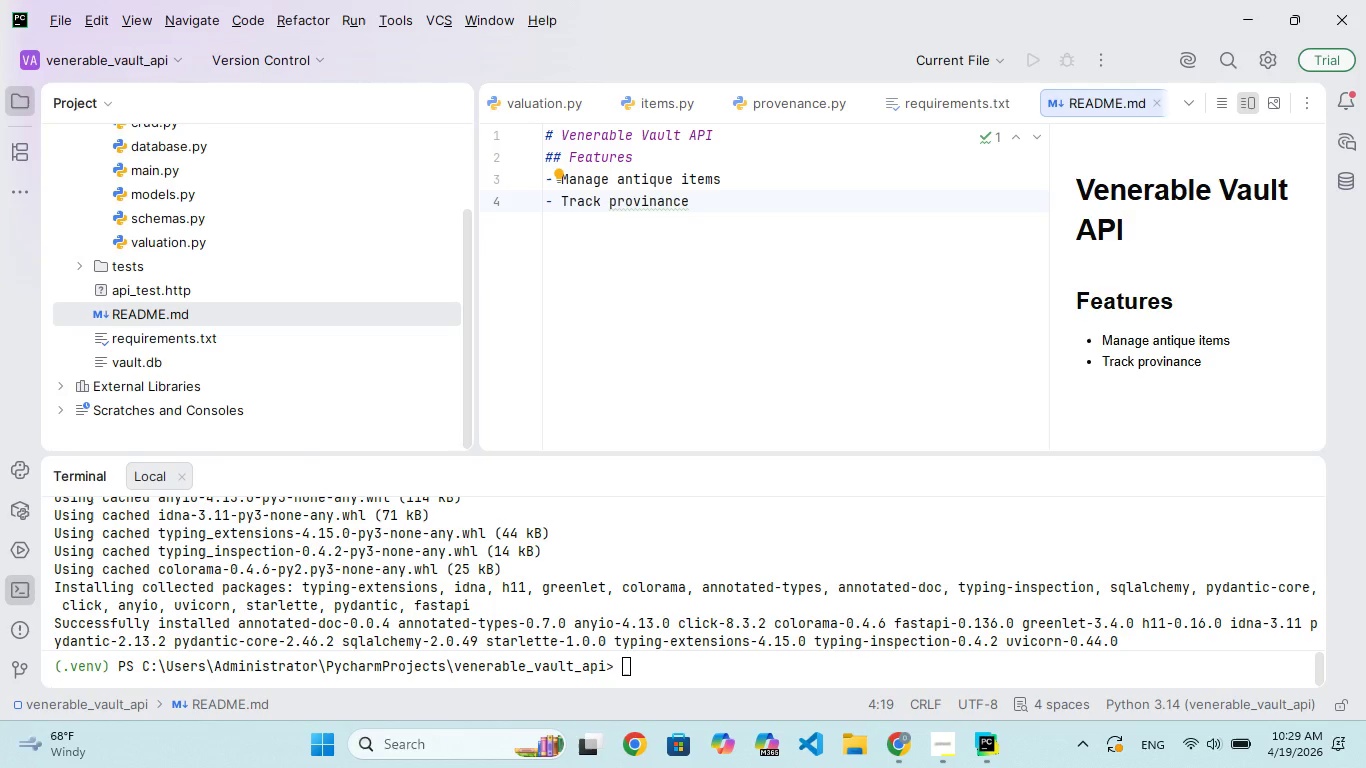 
key(ArrowLeft)
 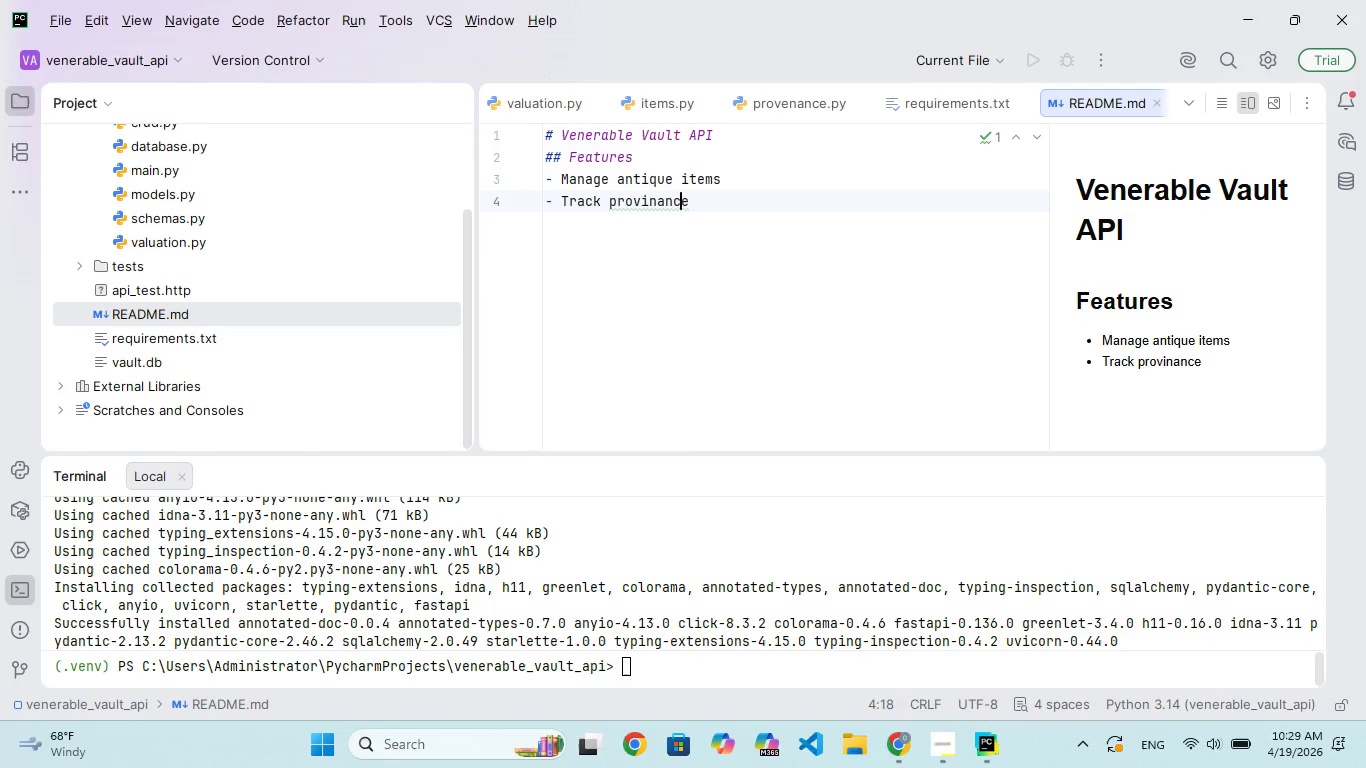 
key(ArrowLeft)
 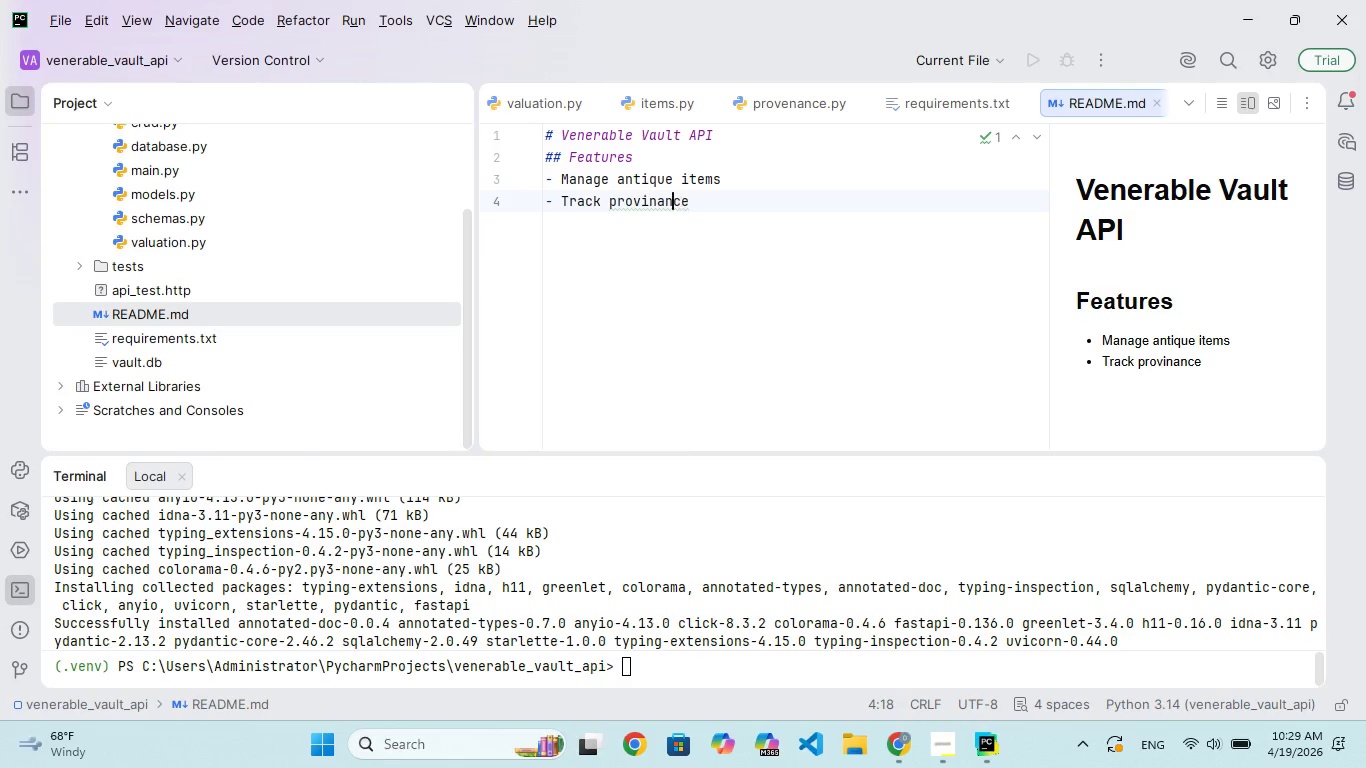 
key(ArrowLeft)
 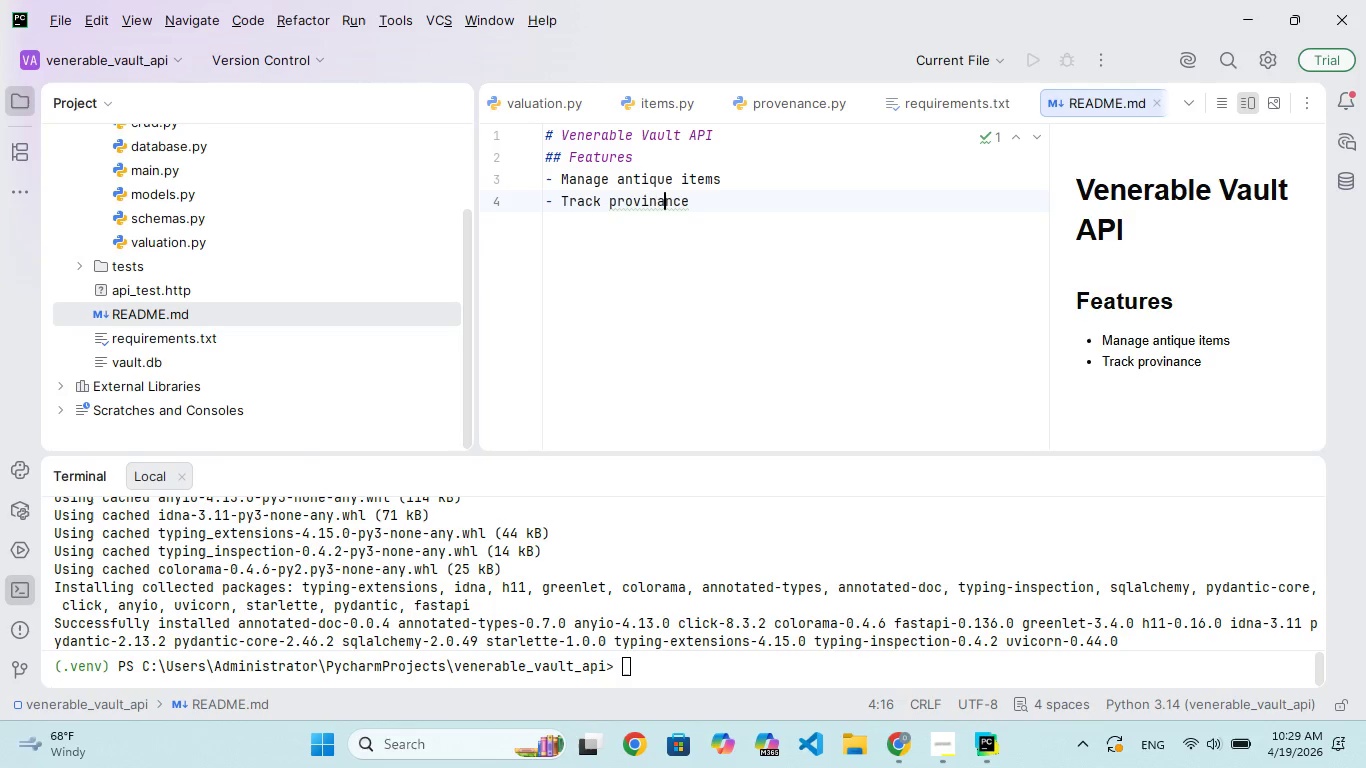 
key(ArrowLeft)
 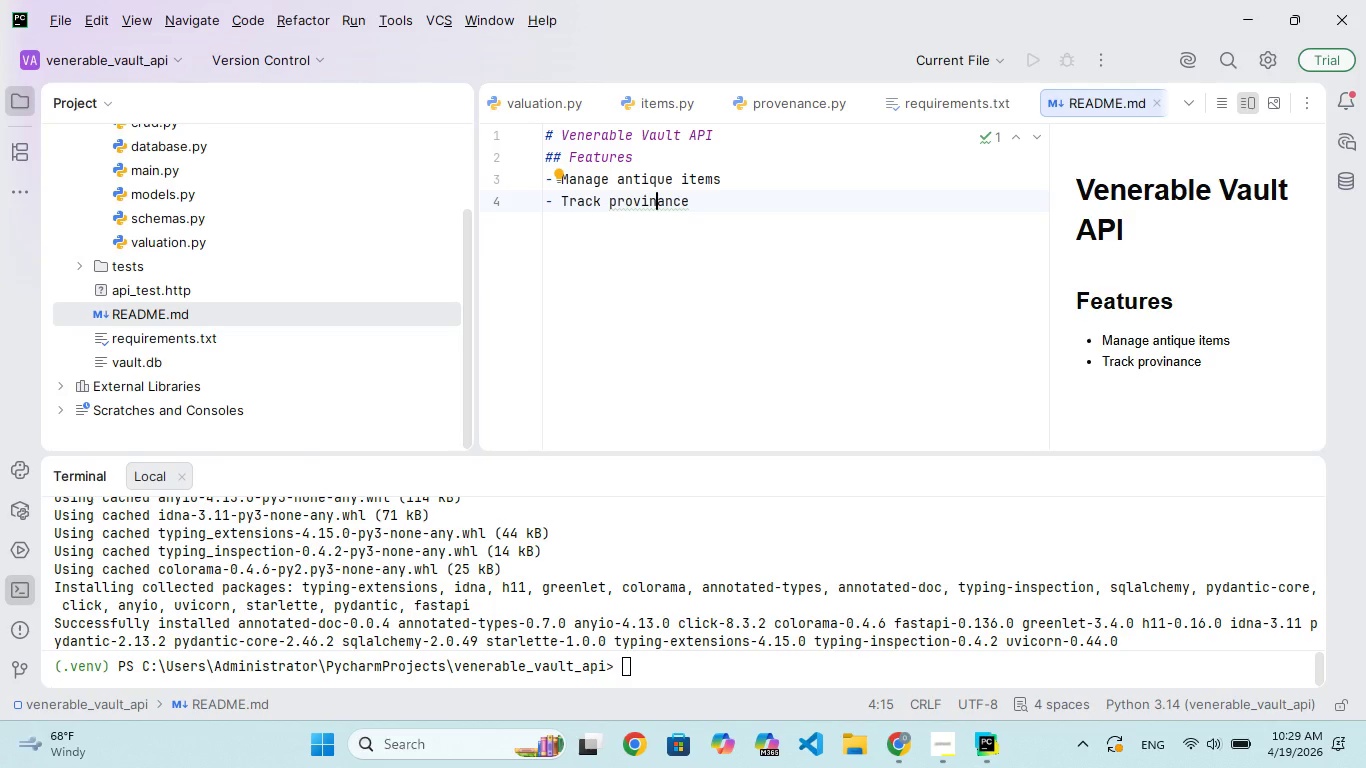 
key(ArrowLeft)
 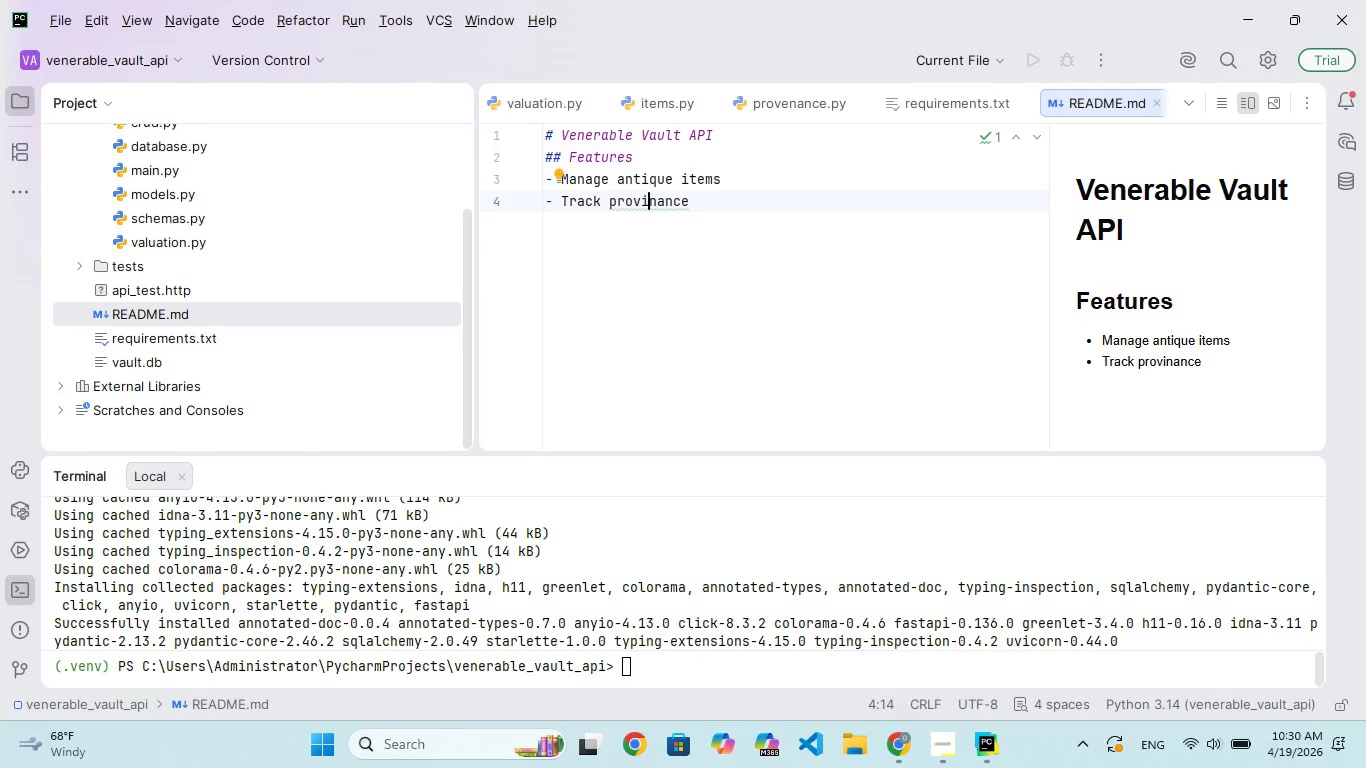 
key(Backspace)
type(e history)
 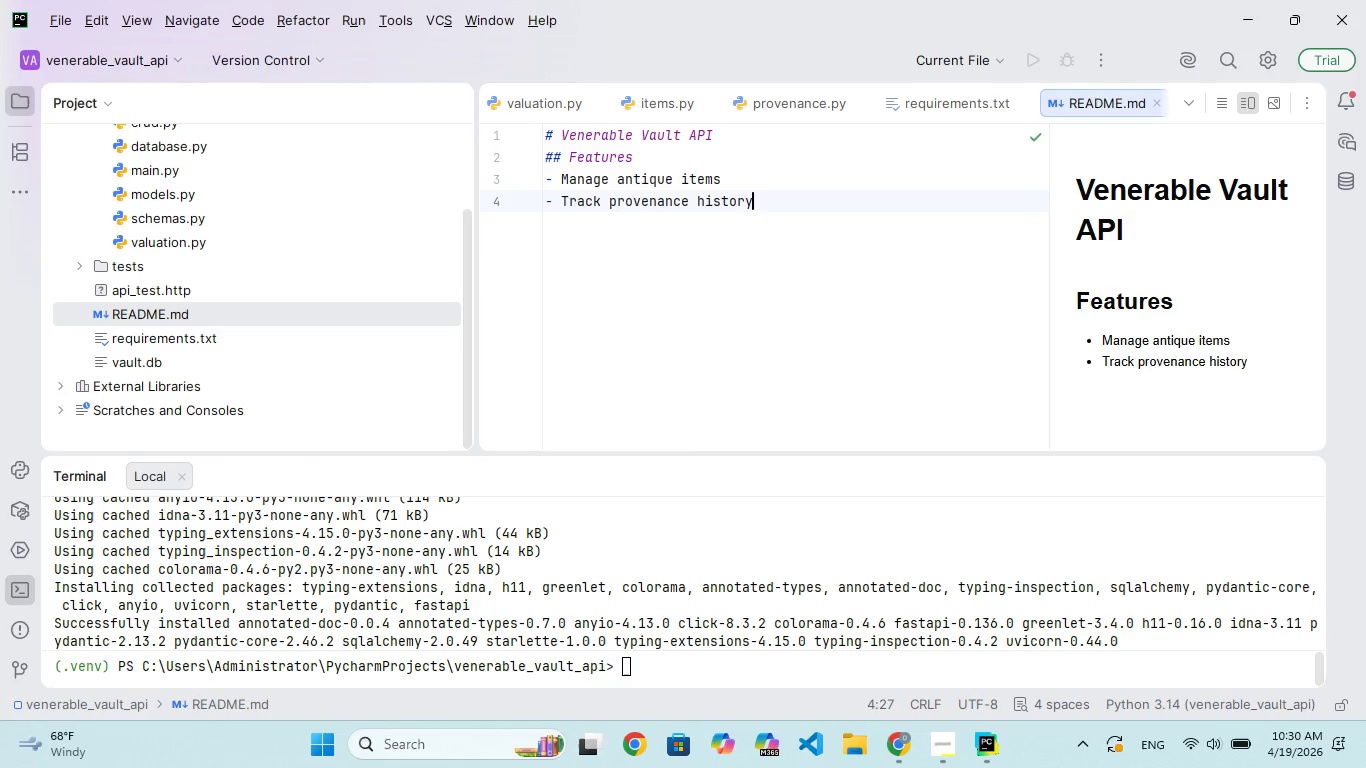 
hold_key(key=ArrowRight, duration=0.66)
 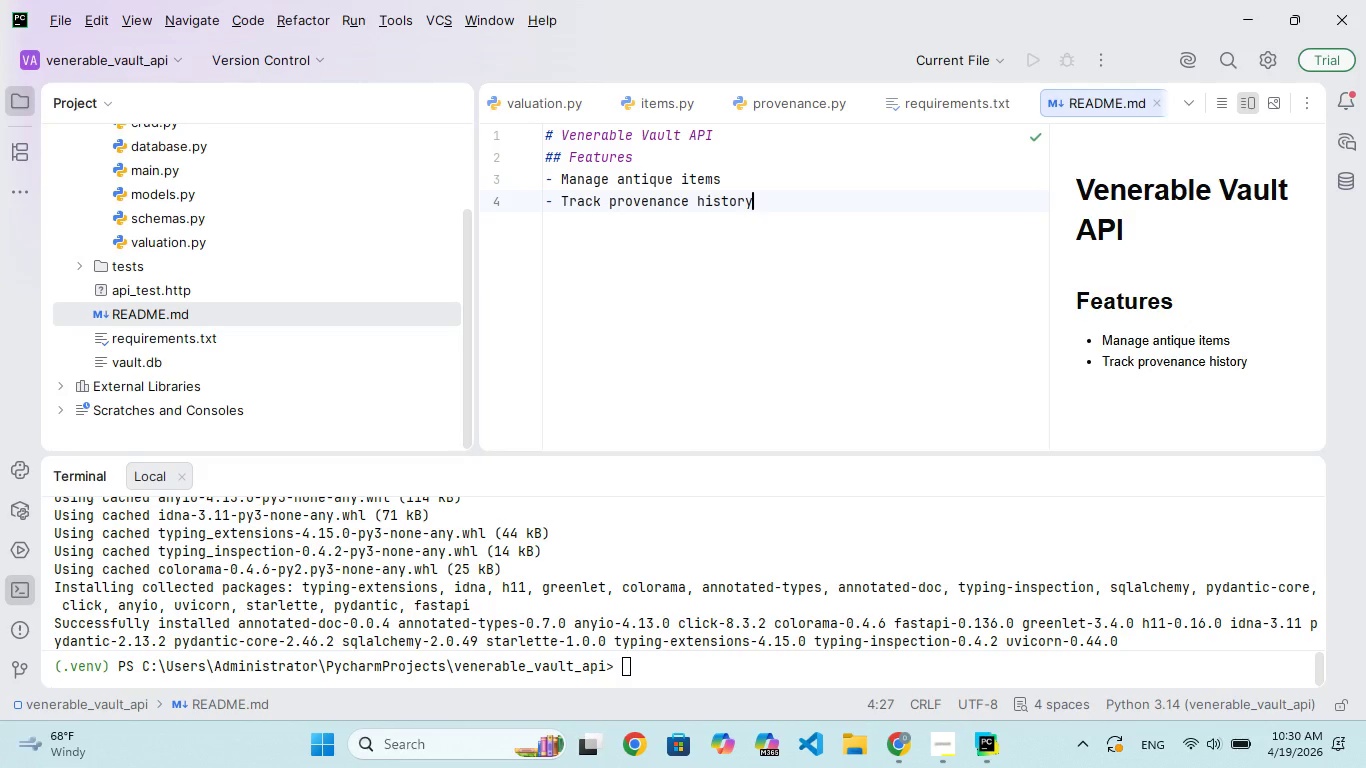 
key(Enter)
 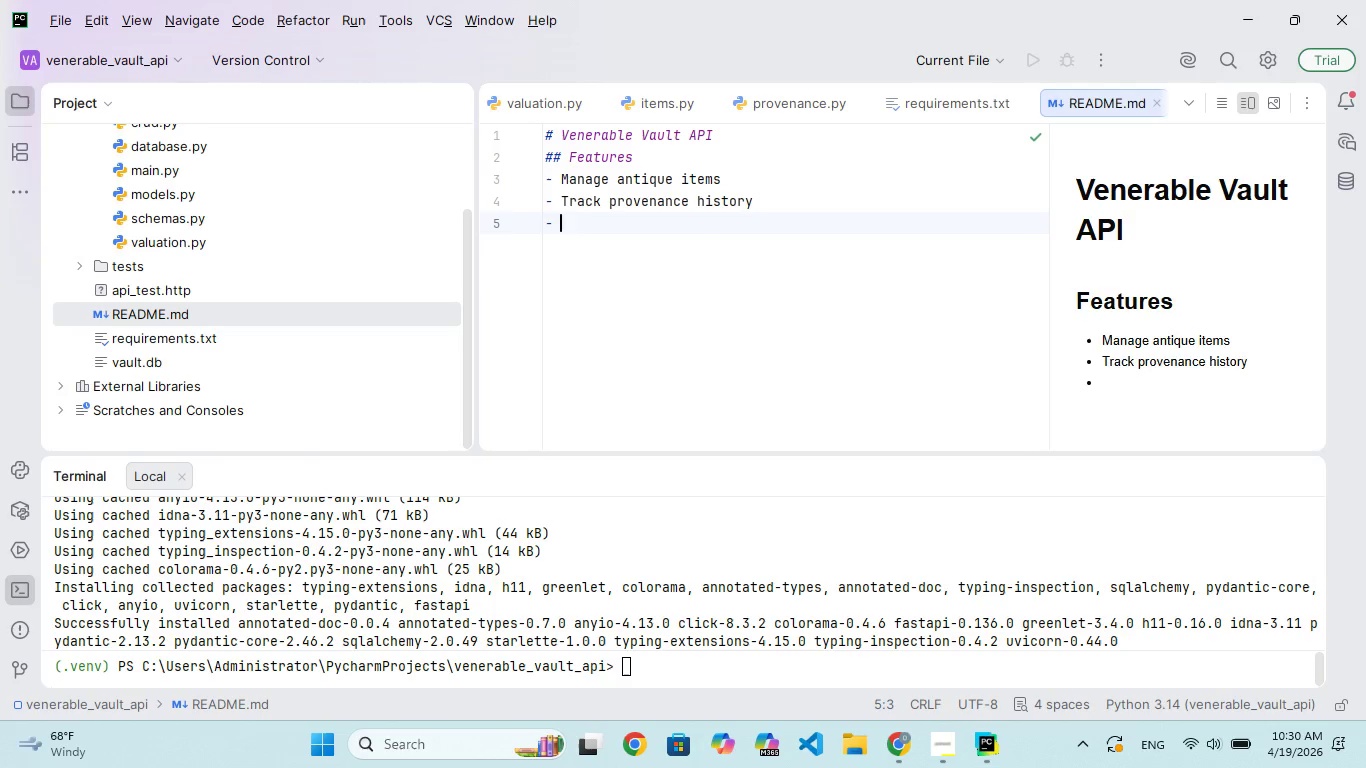 
type(Automated vluation engne)
 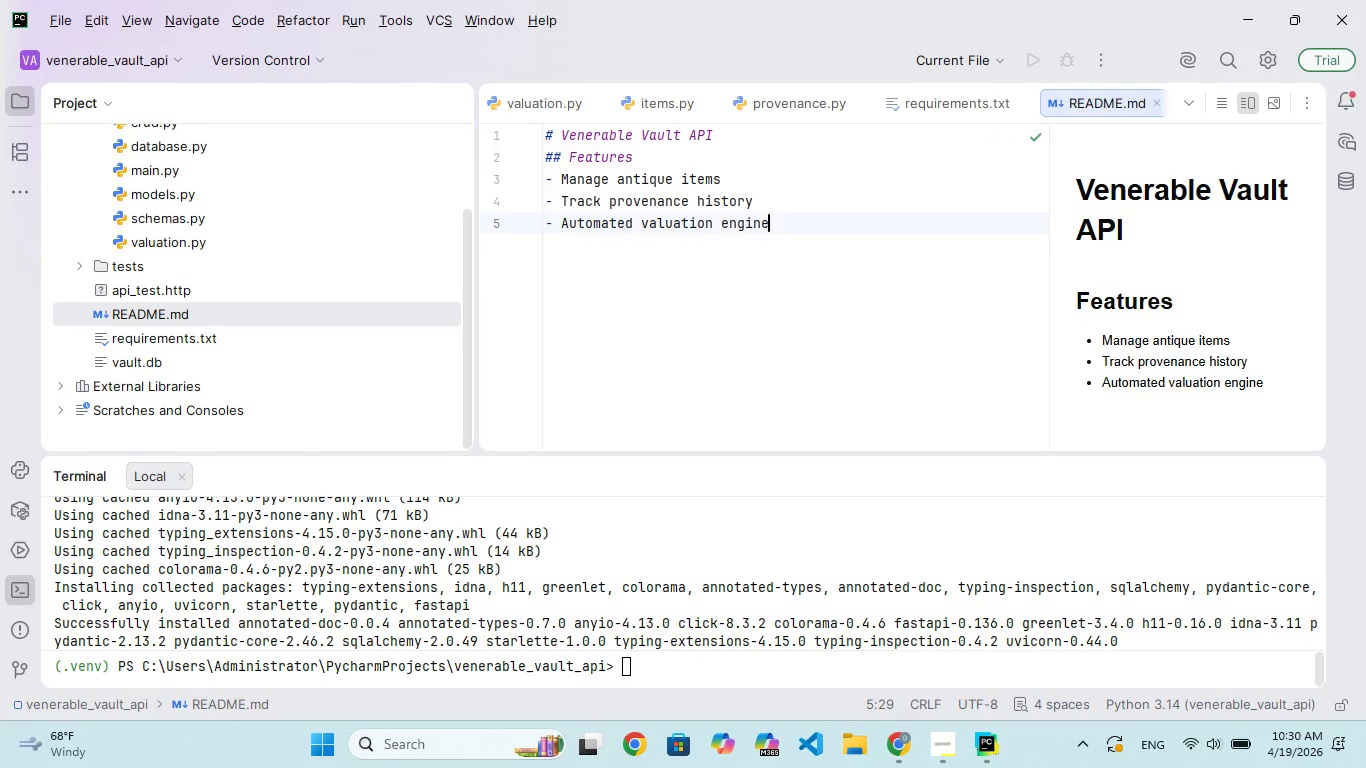 
key(Enter)
 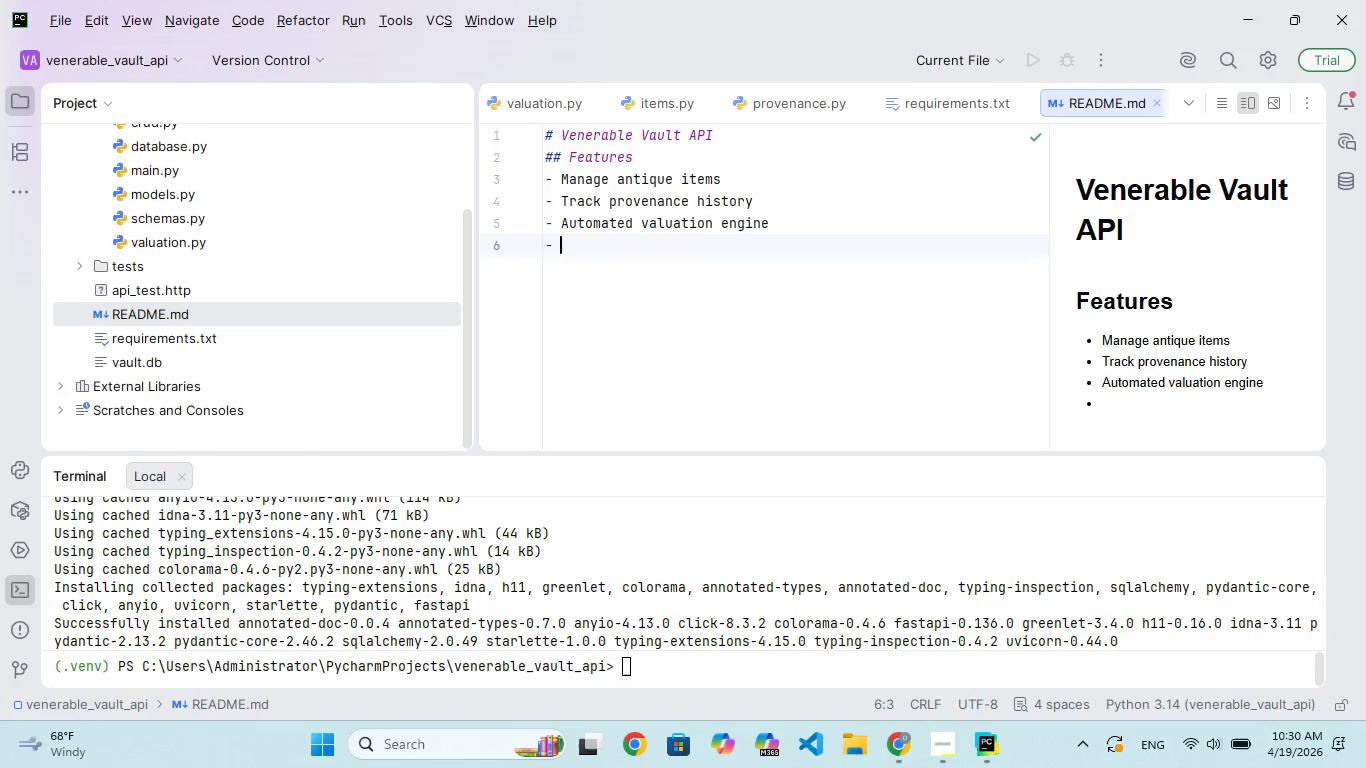 
key(Enter)
 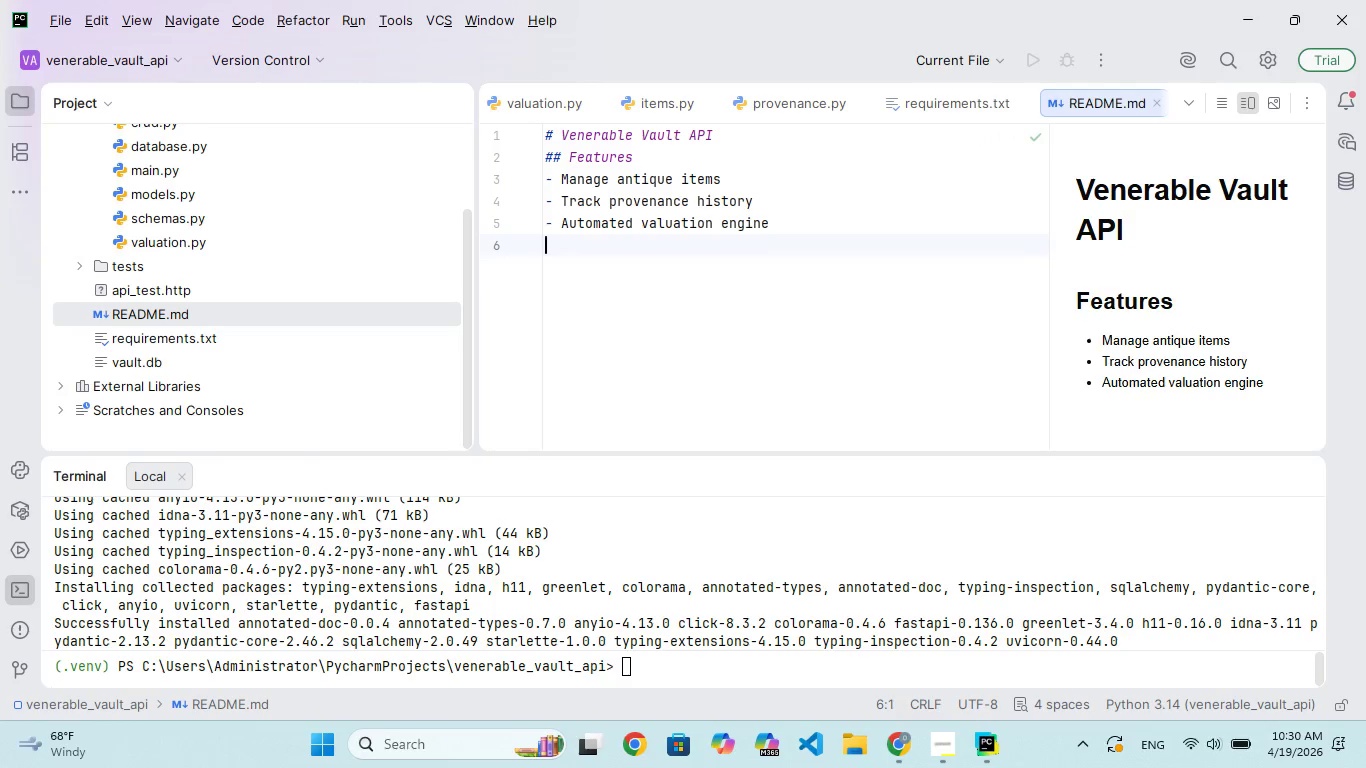 
key(Enter)
 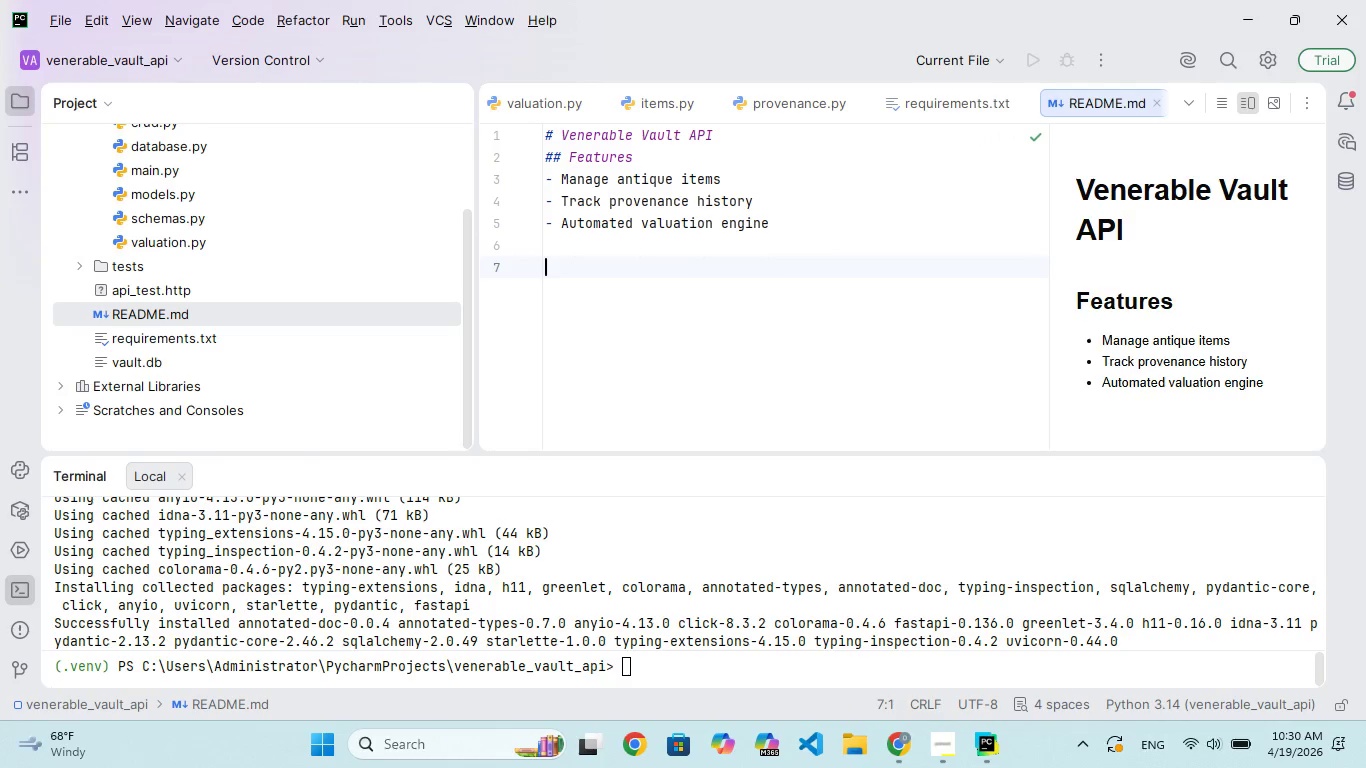 
type(## Tech Stack)
 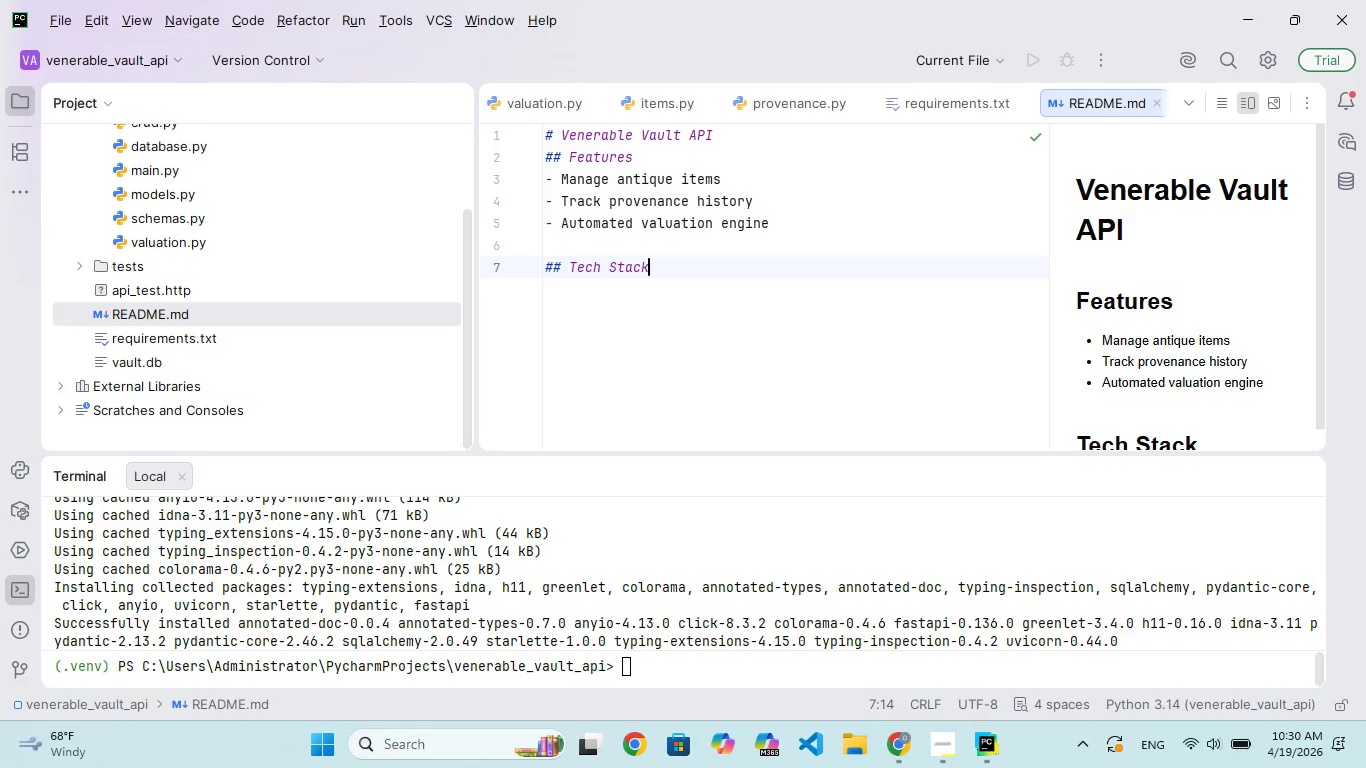 
key(Enter)
 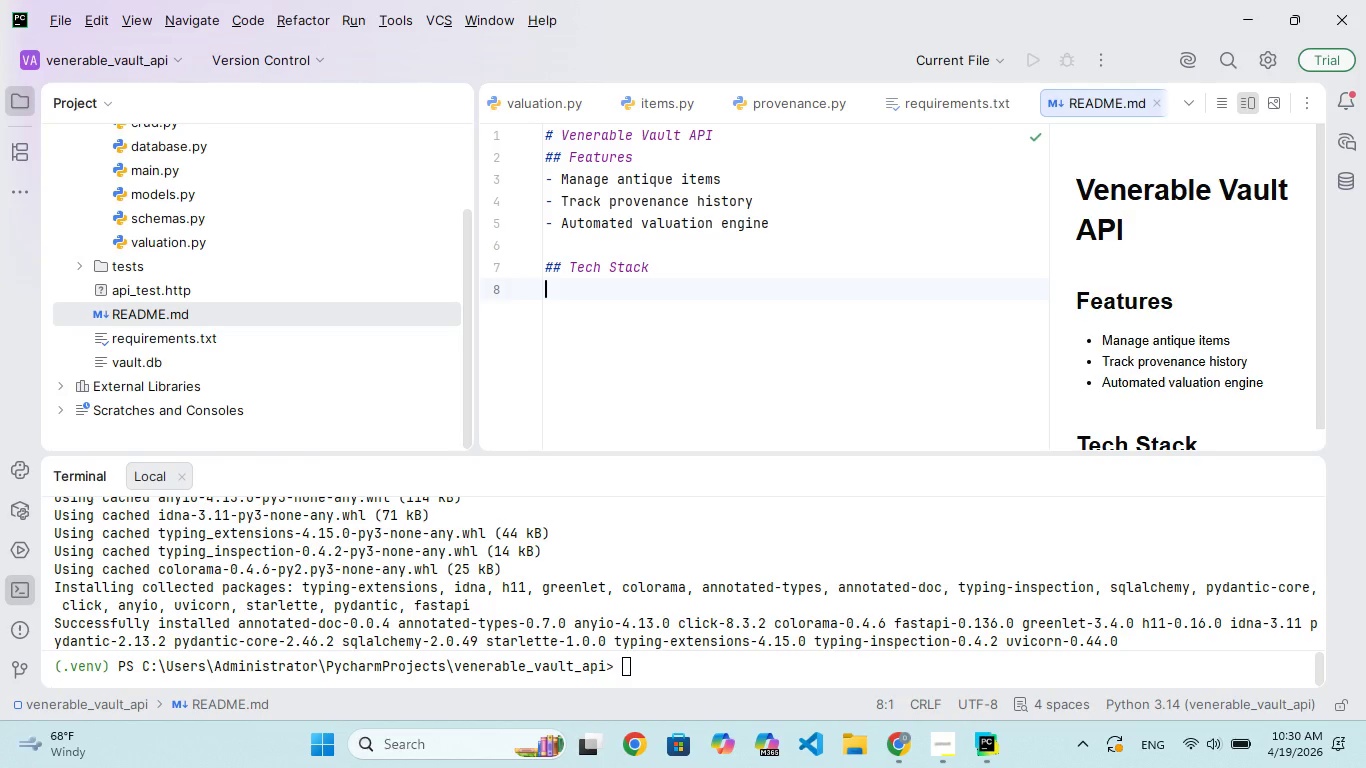 
type(- FastAPI)
 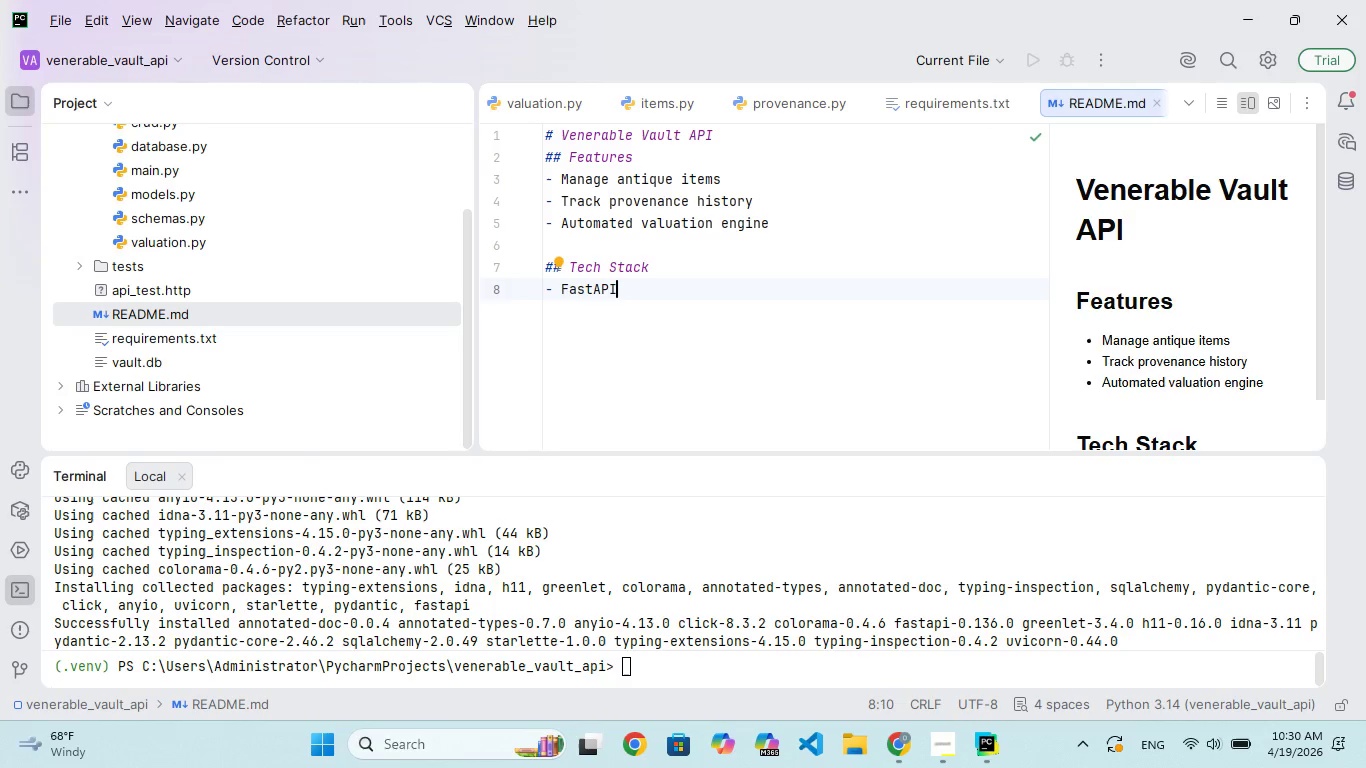 
key(Enter)
 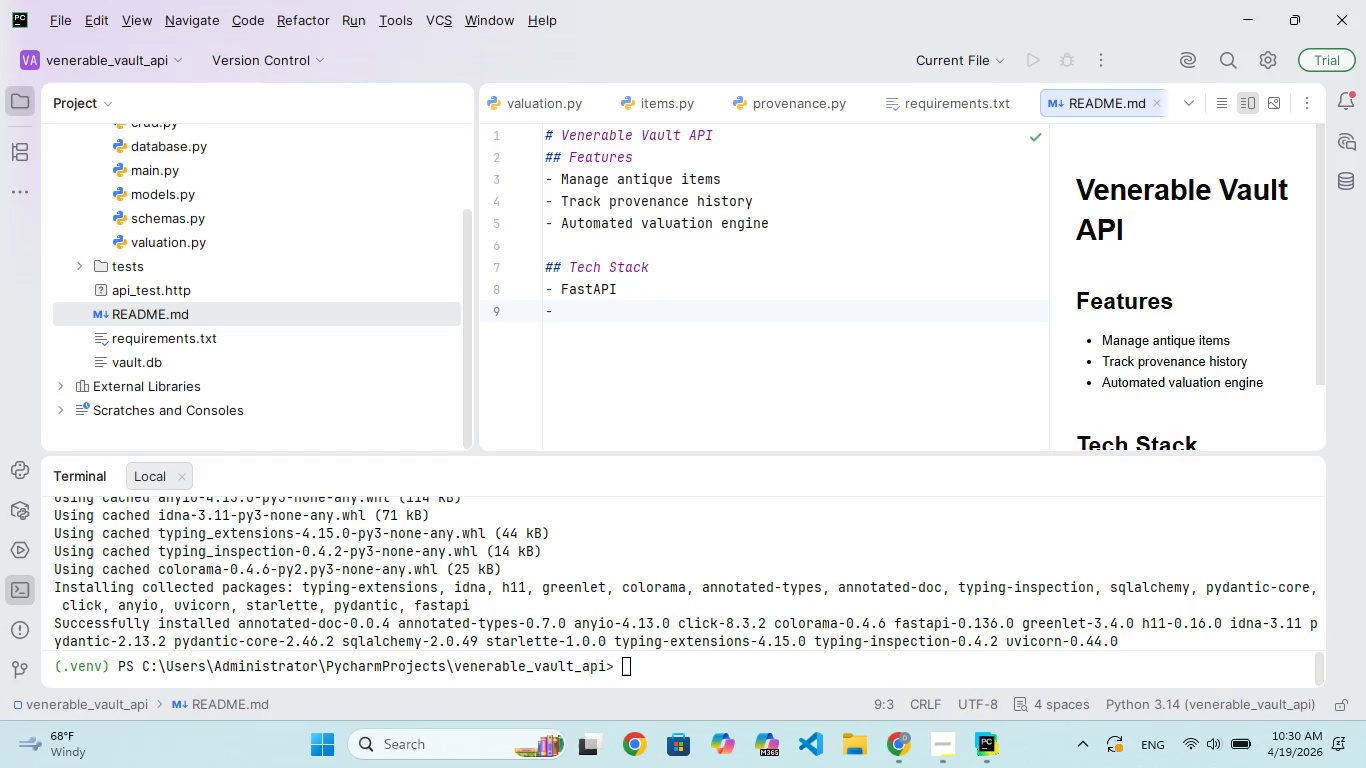 
type(SQLite)
 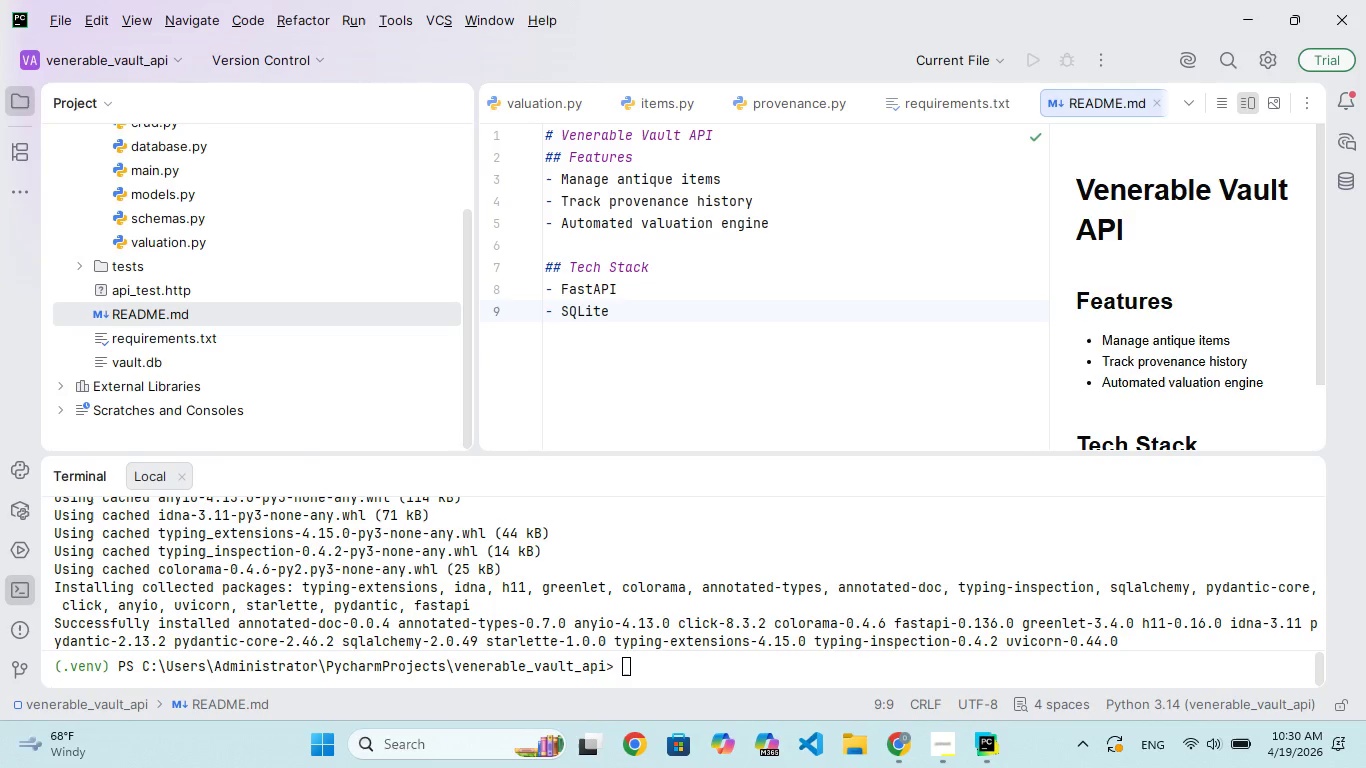 
key(Enter)
 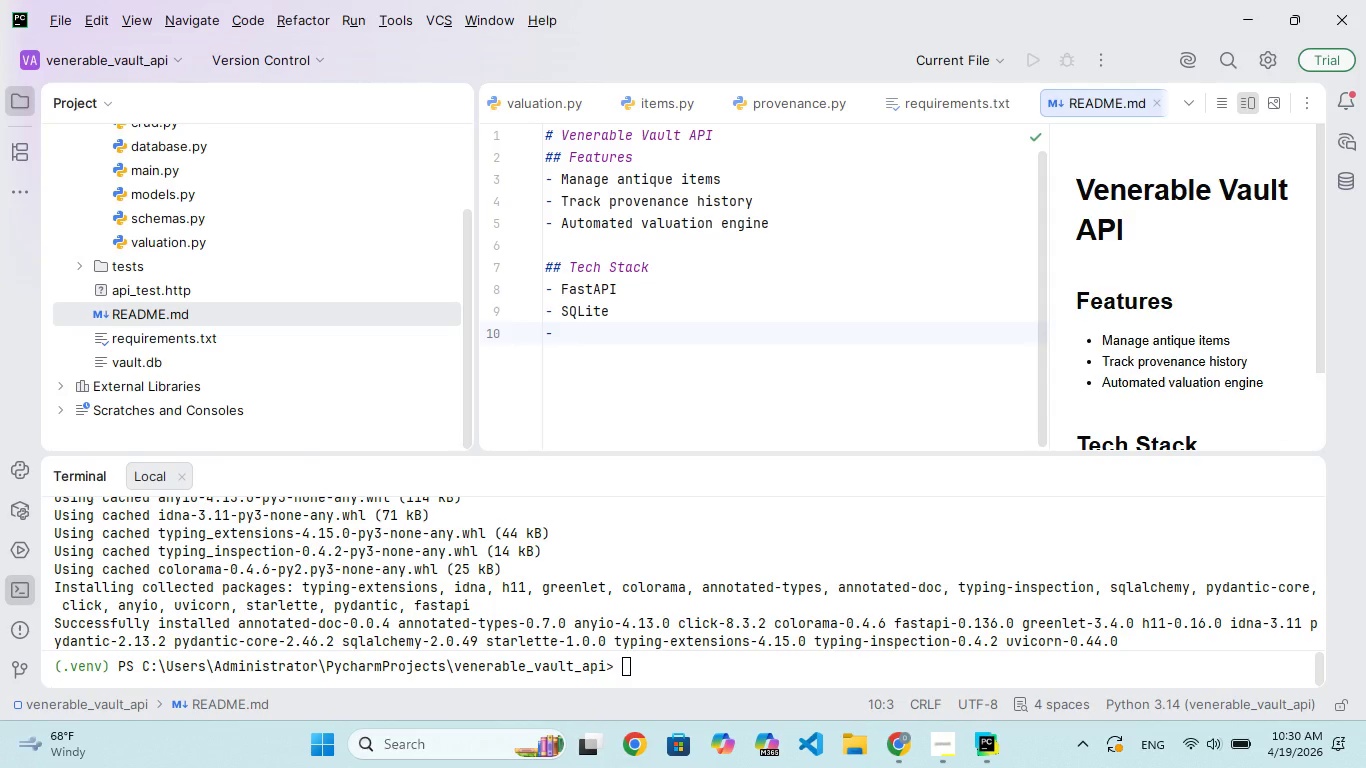 
type(SQL)
 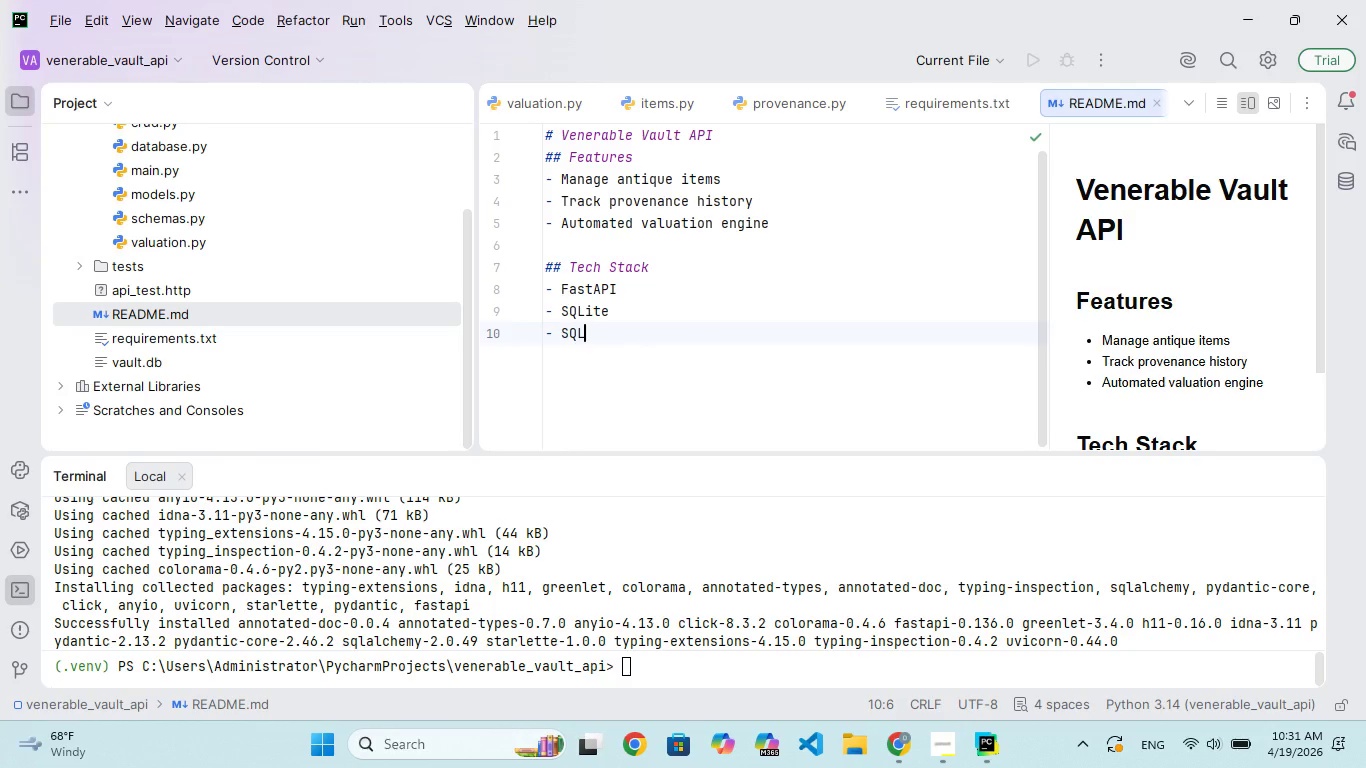 
type(Alchemy)
 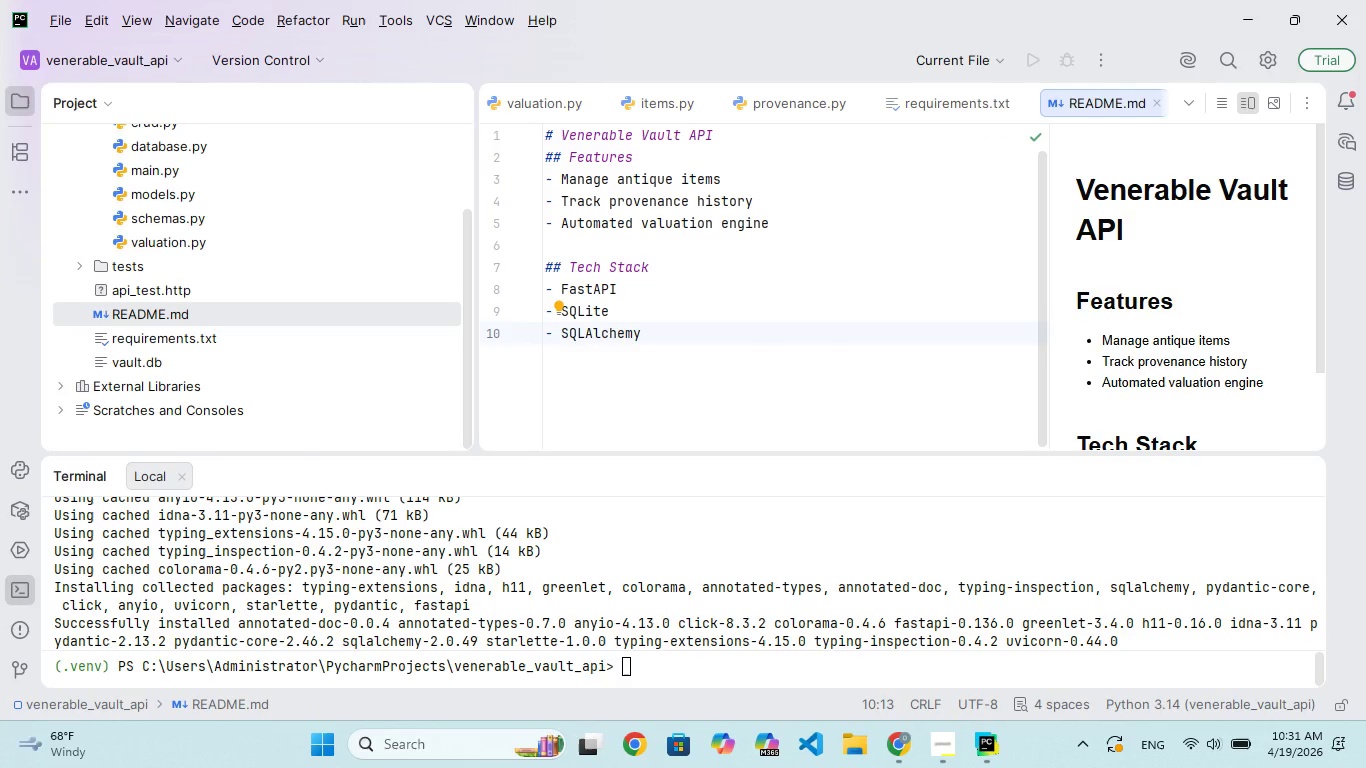 
key(Enter)
 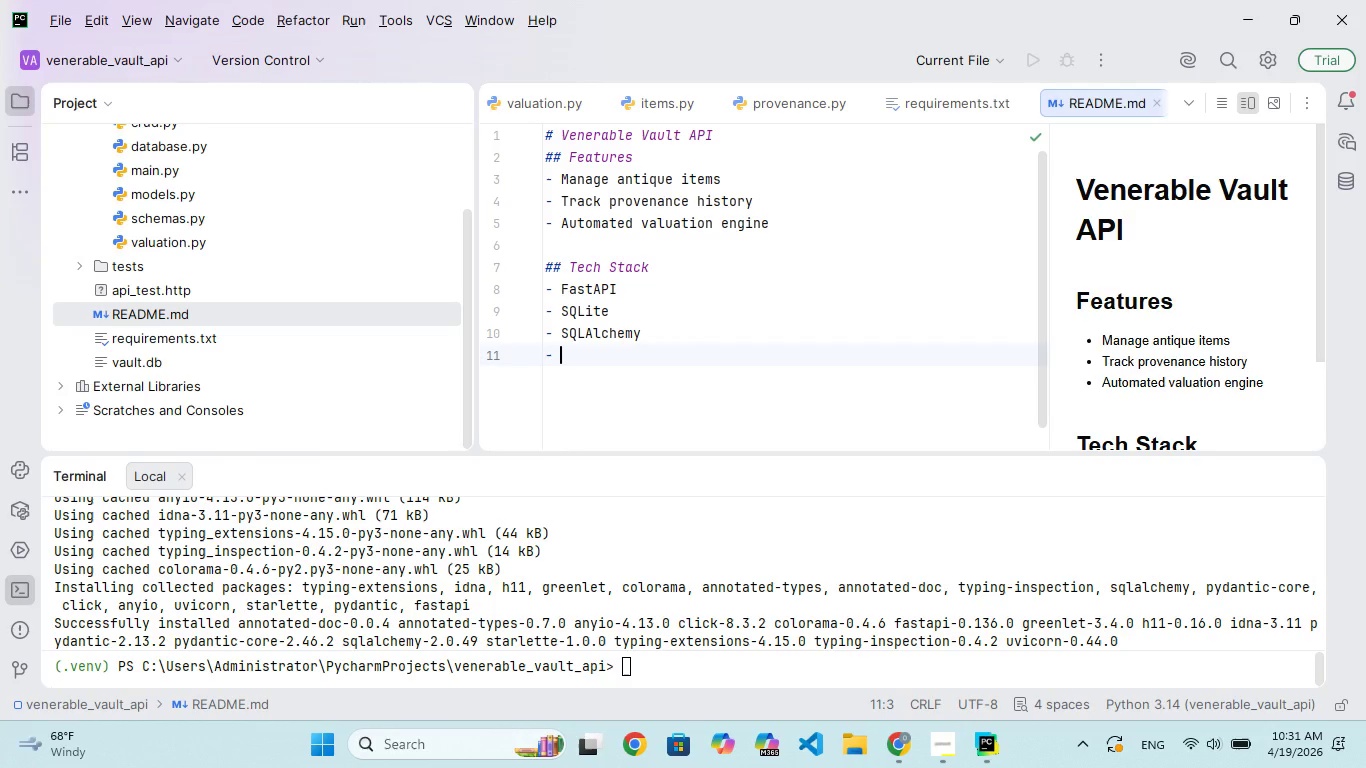 
key(Enter)
 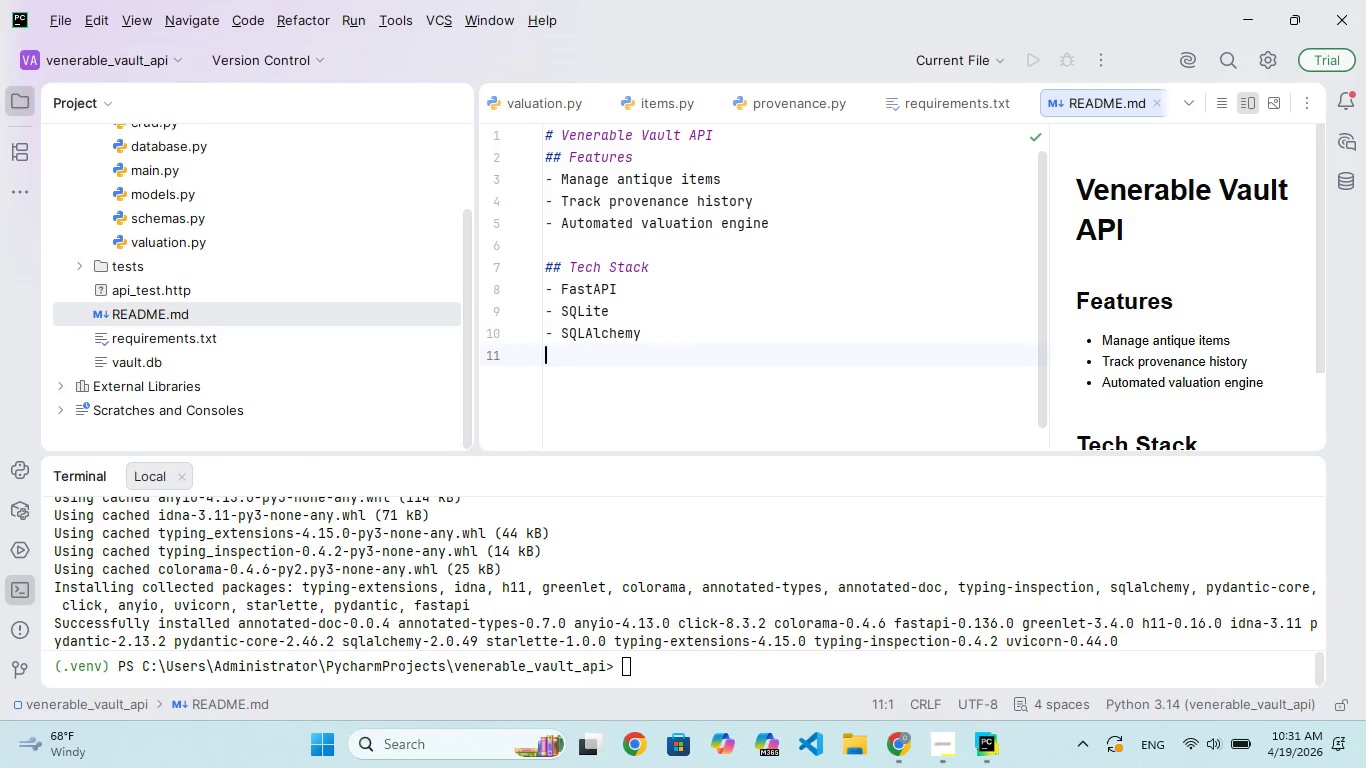 
key(Enter)
 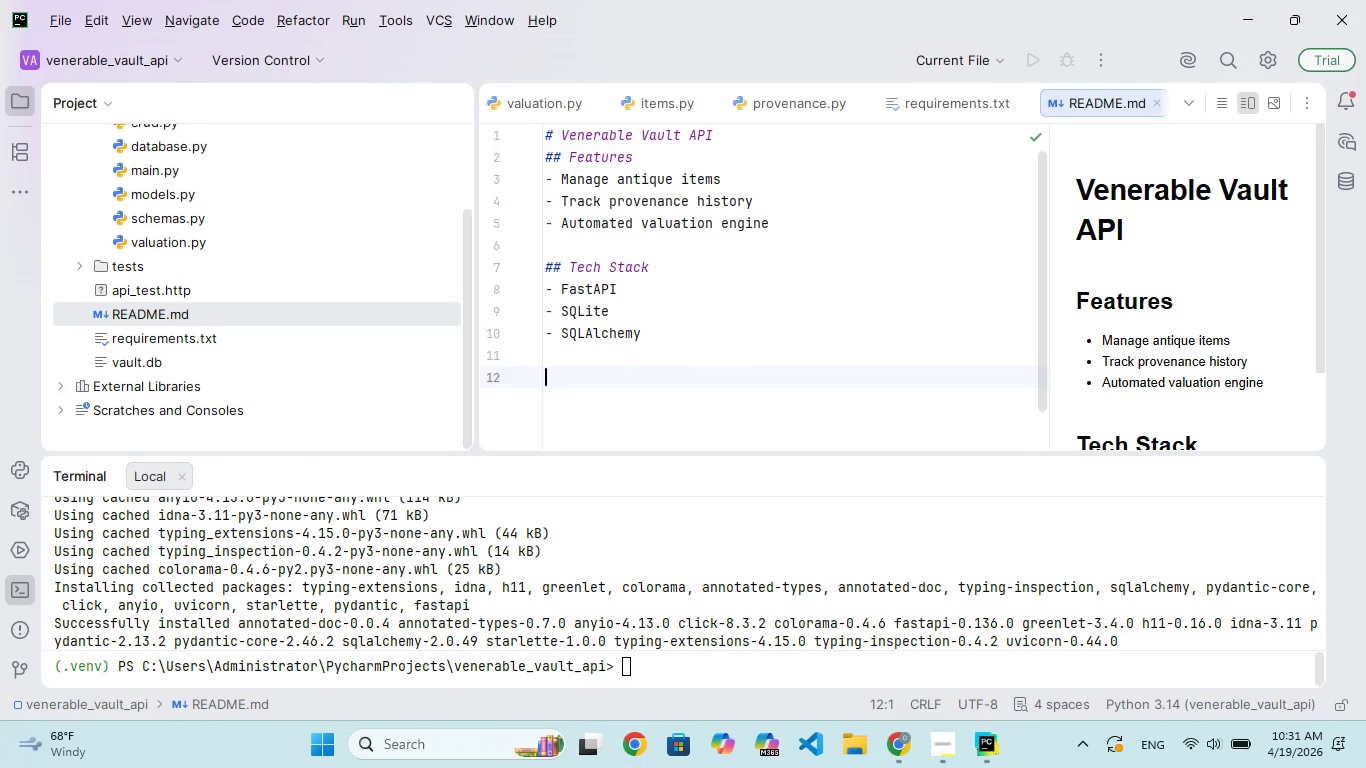 
hold_key(key=ShiftRight, duration=1.52)
 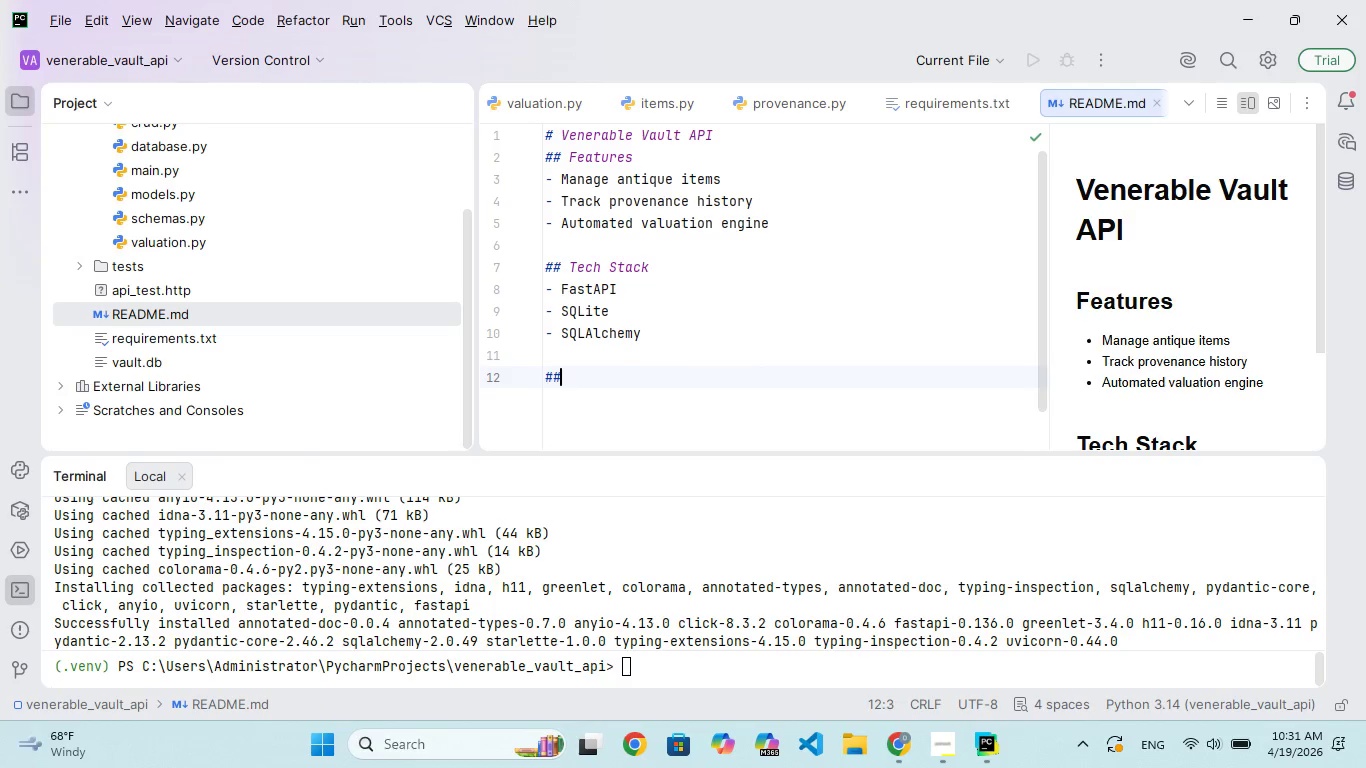 
type(## Tech Stack)
 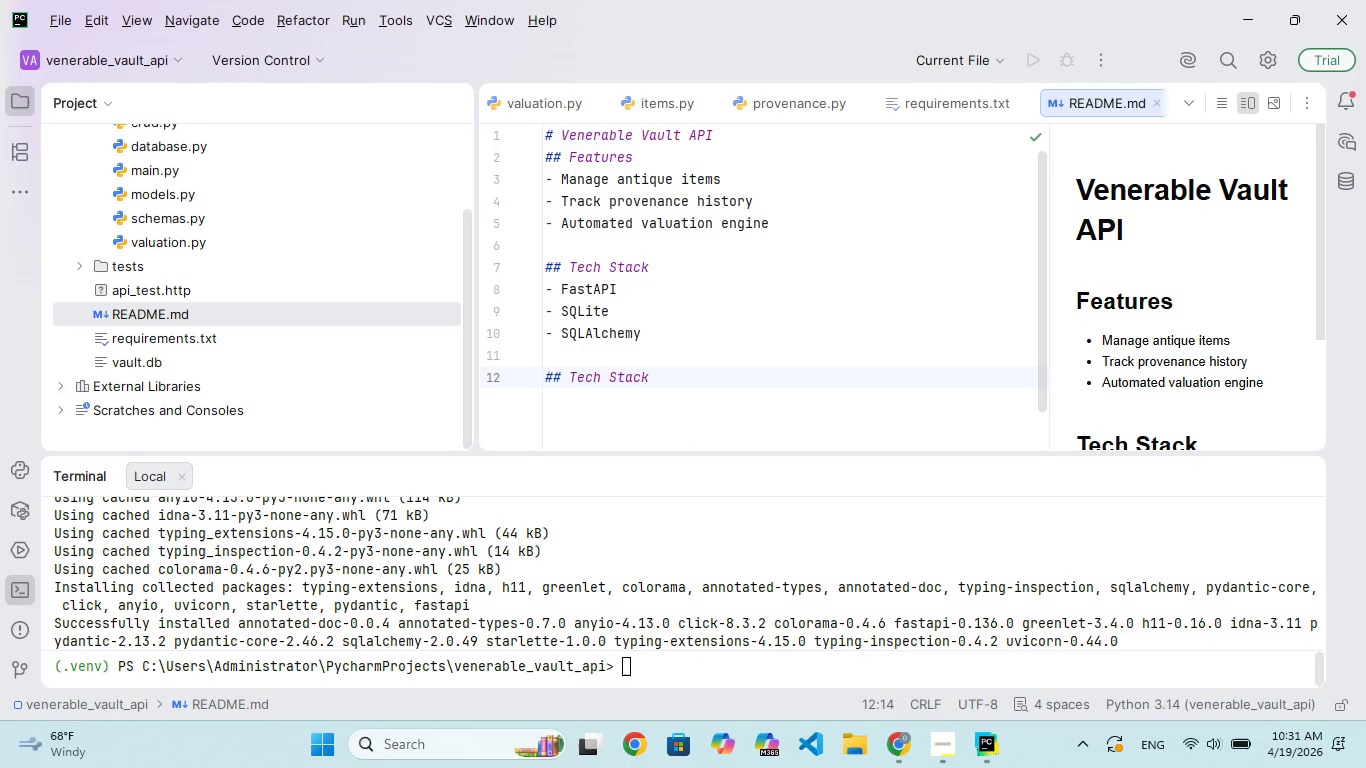 
key(Enter)
 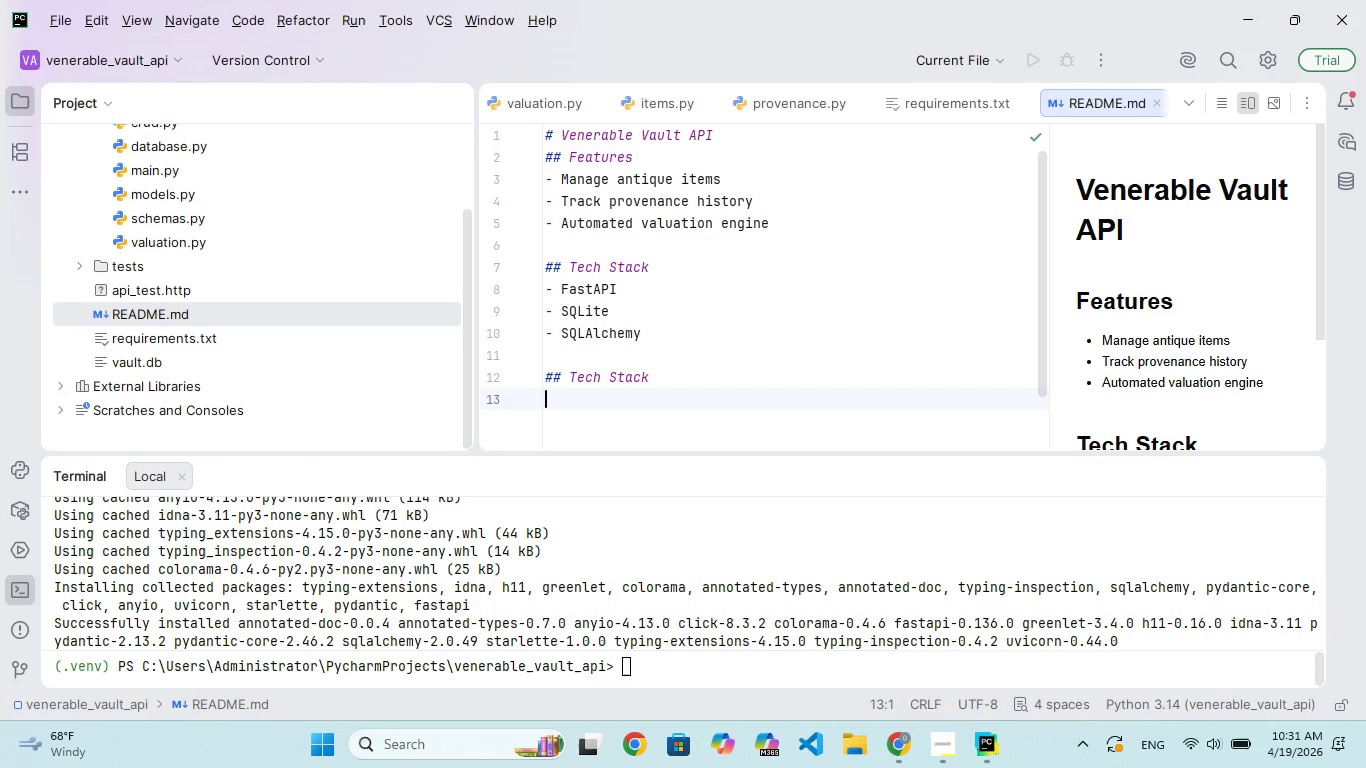 
type(- FastAPI)
 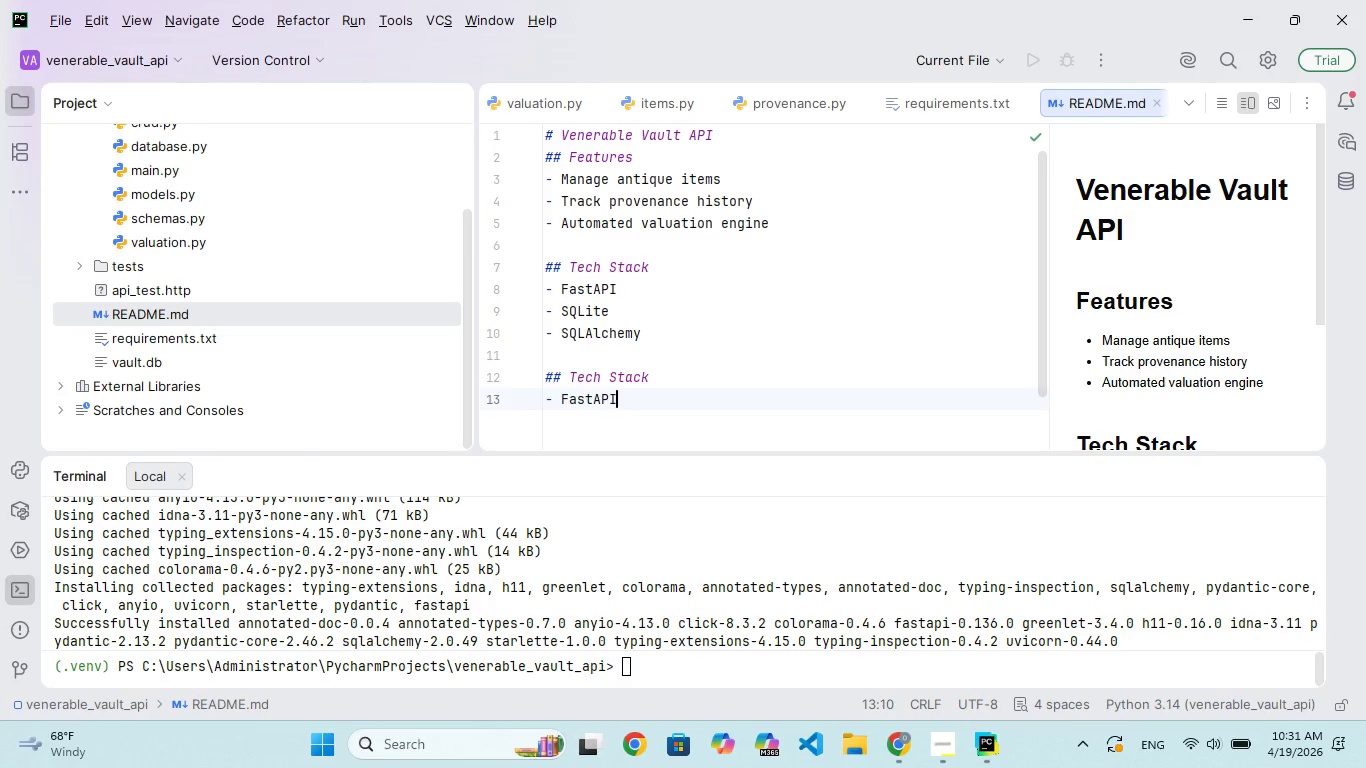 
key(Enter)
 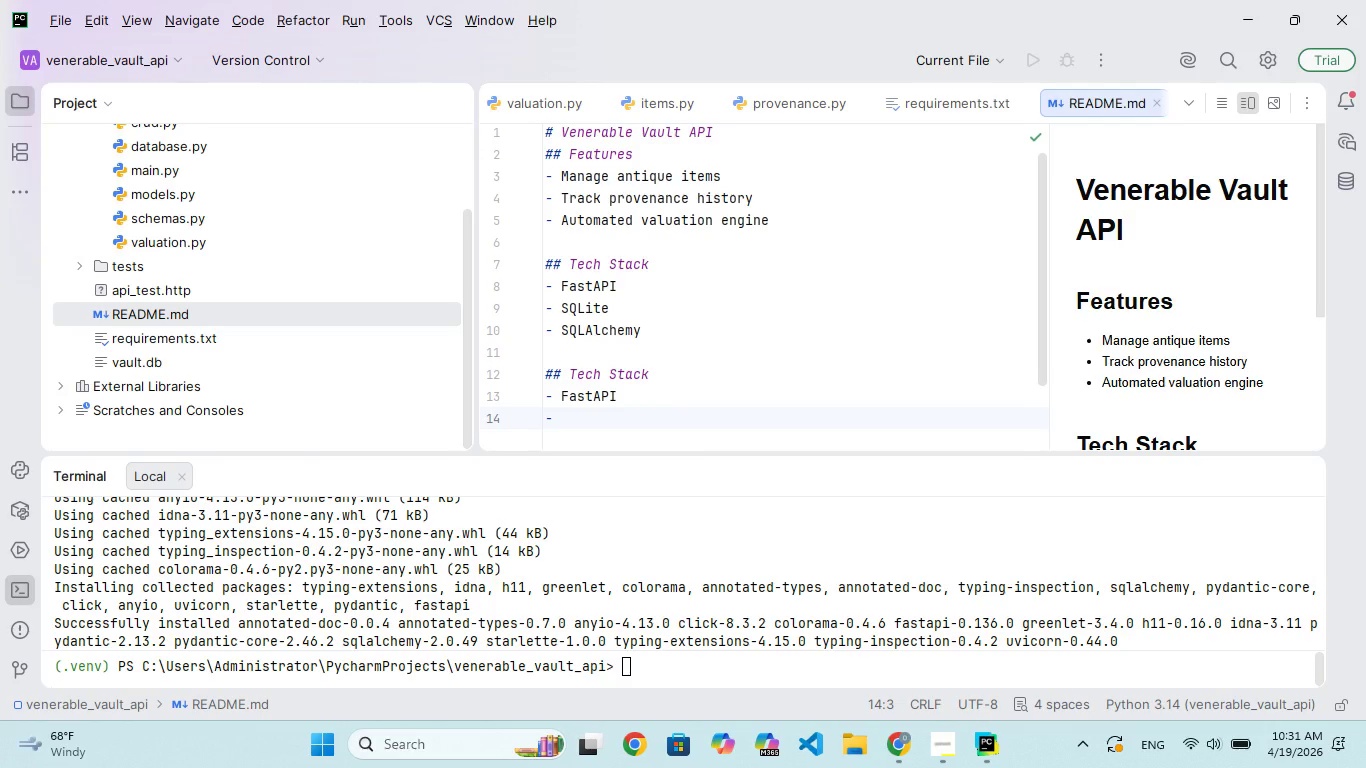 
type(SQLite)
 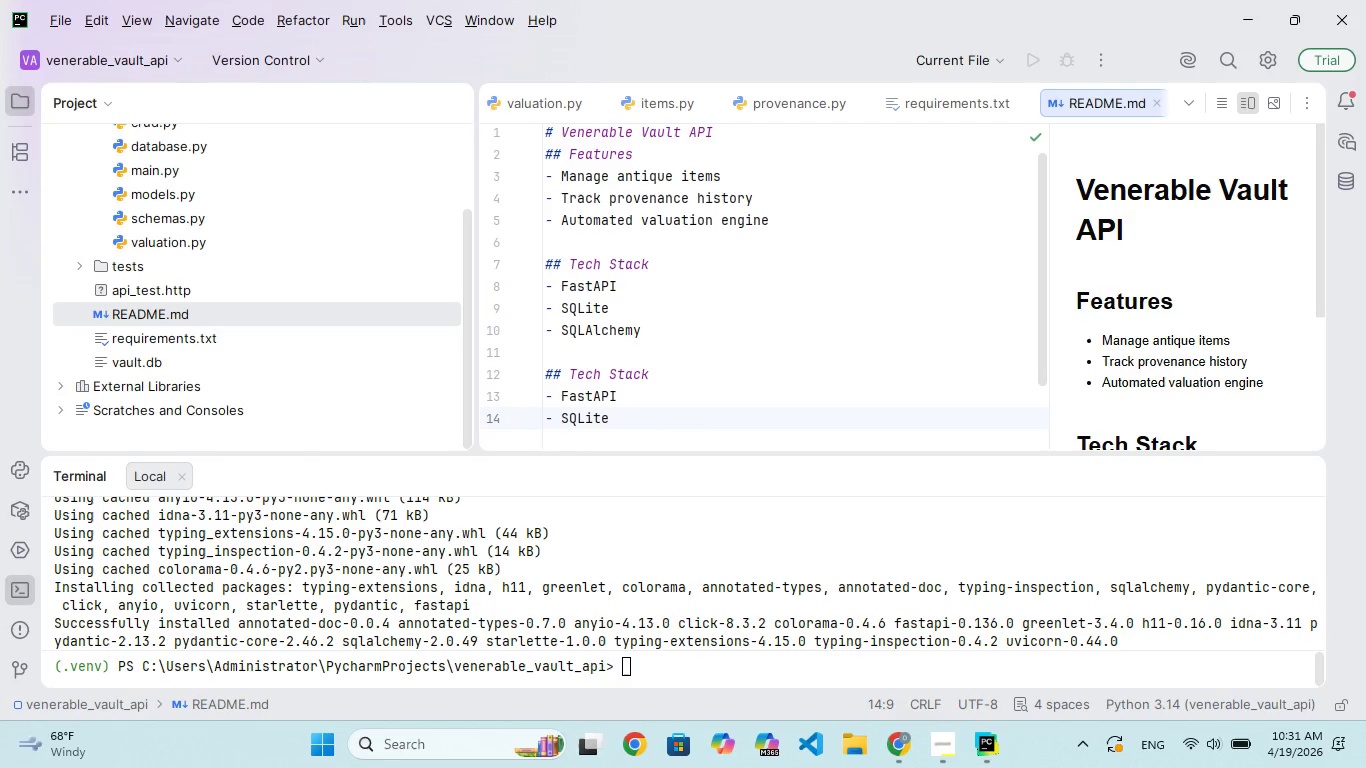 
key(Enter)
 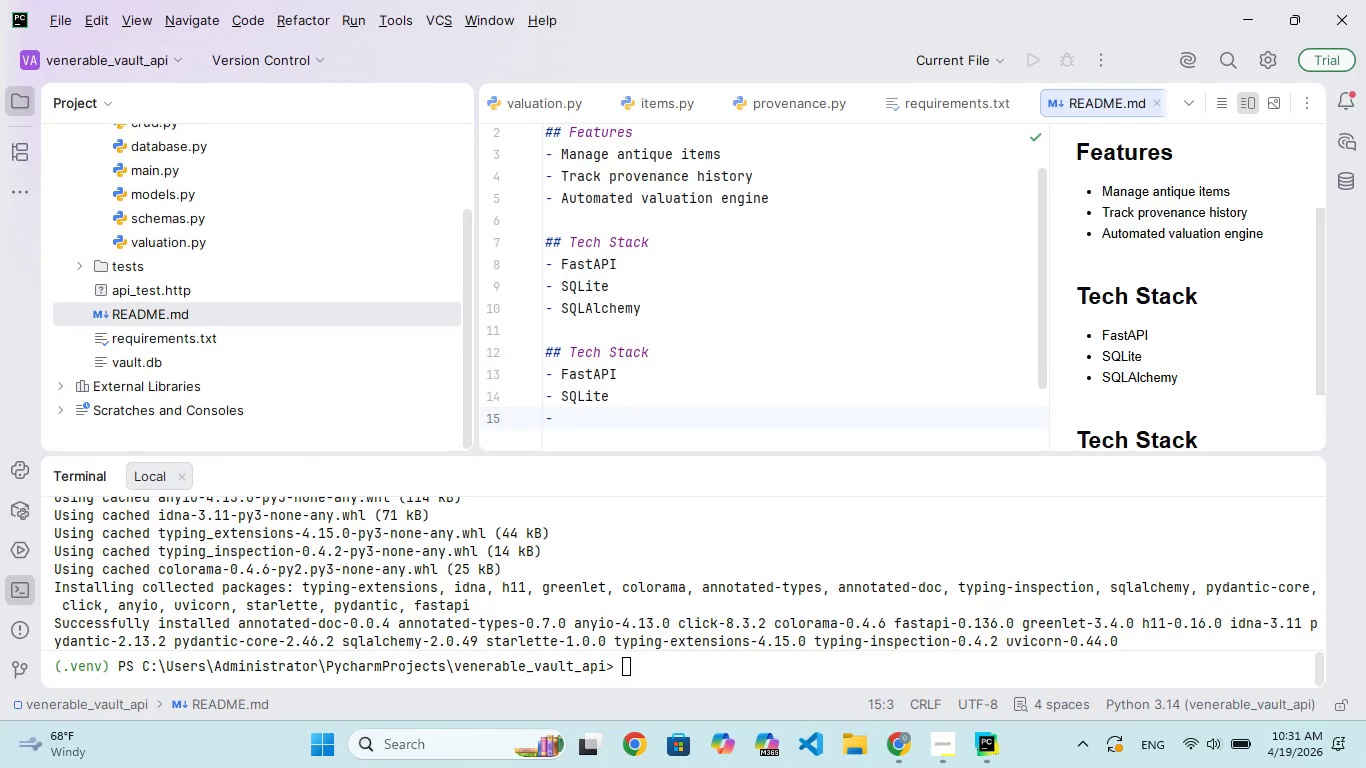 
key(CapsLock)
 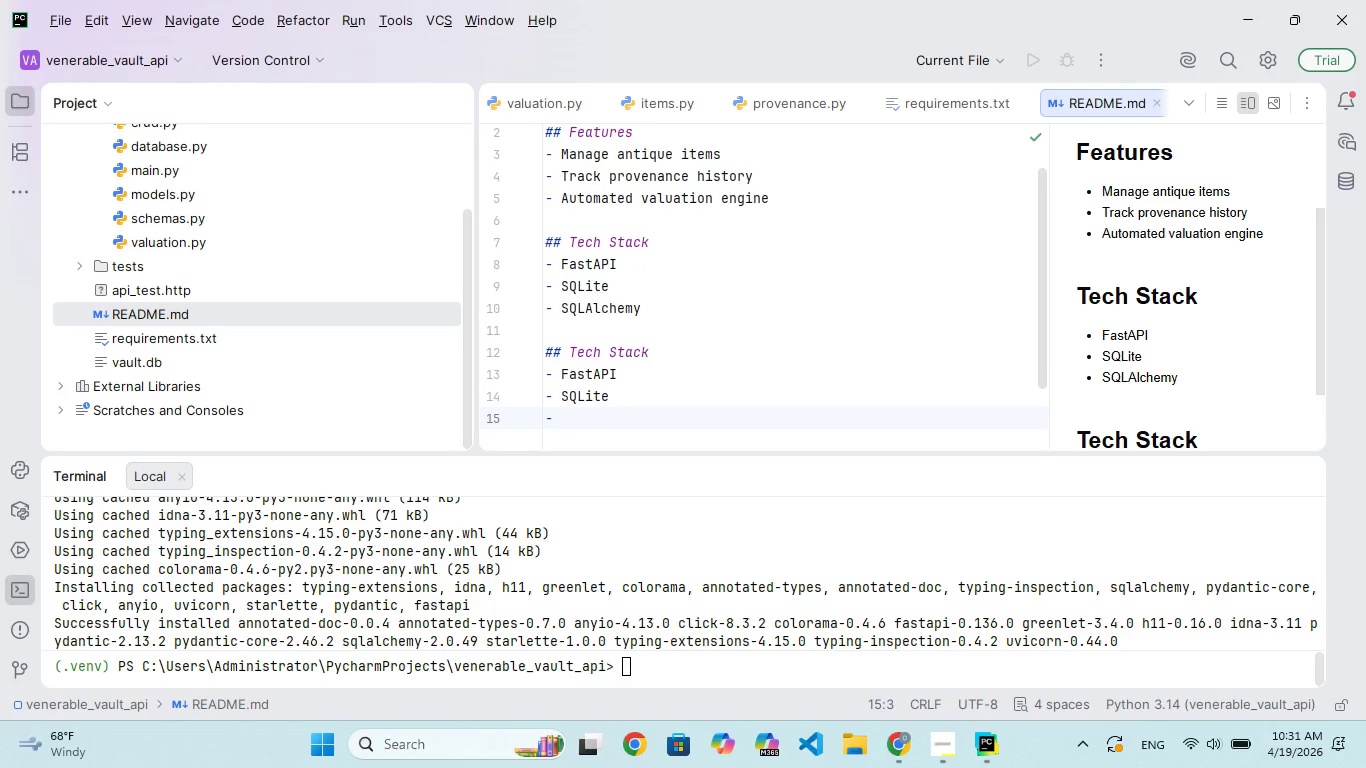 
wait(5.39)
 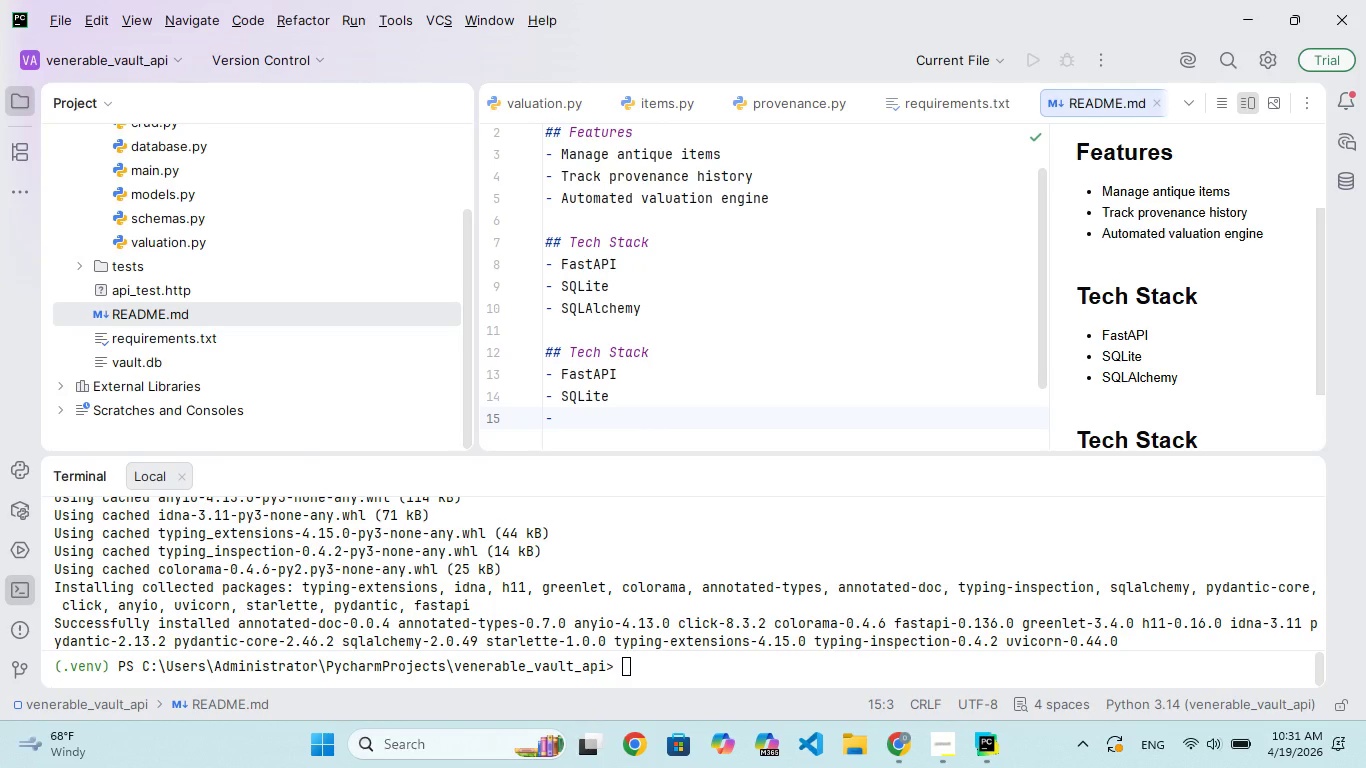 
type(SQLAlchemy)
 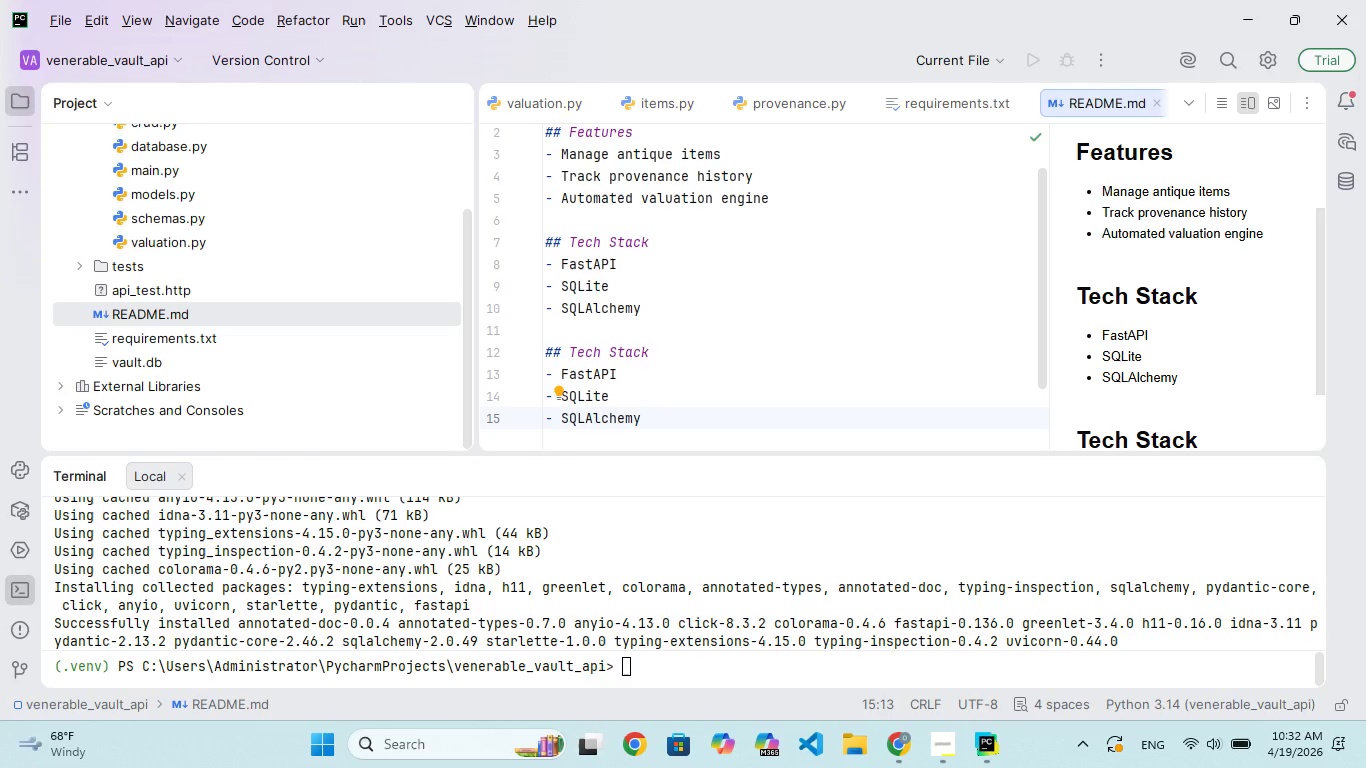 
key(Enter)
 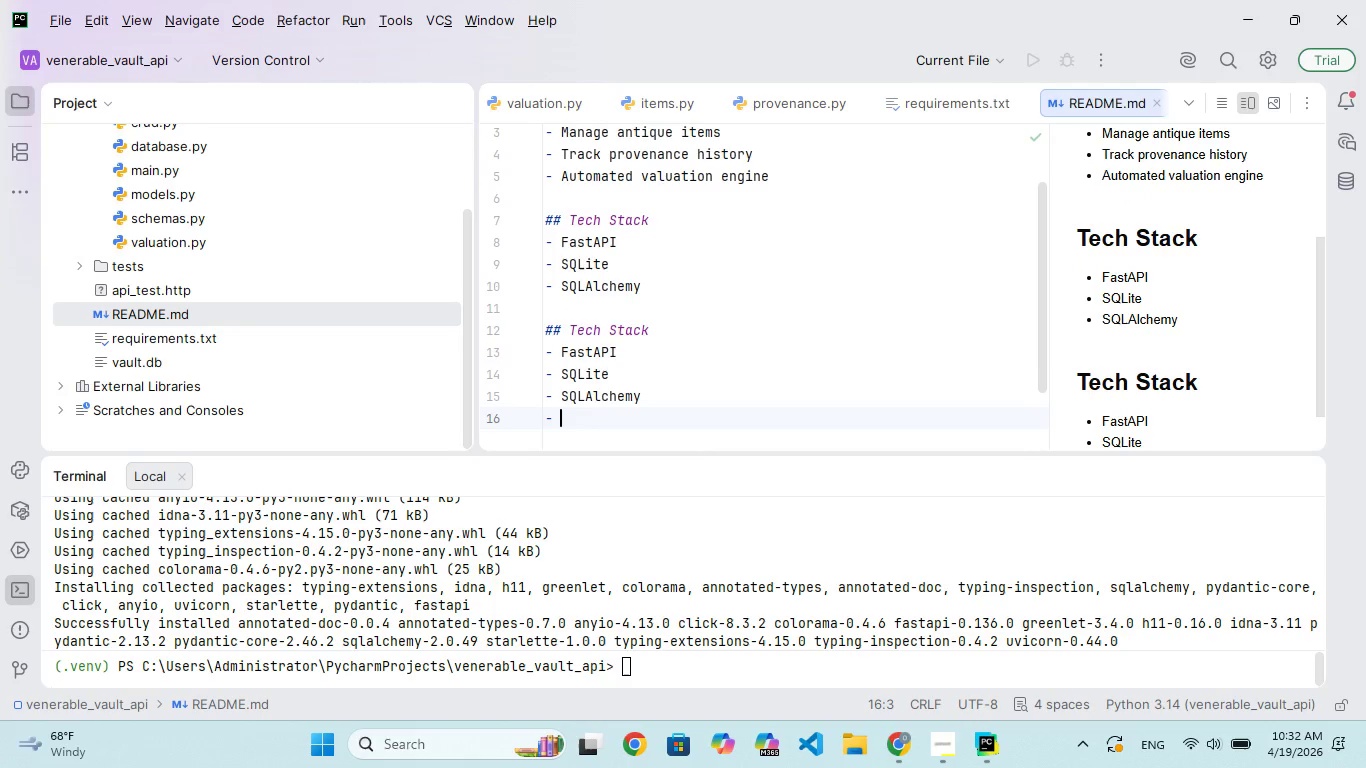 
key(Enter)
 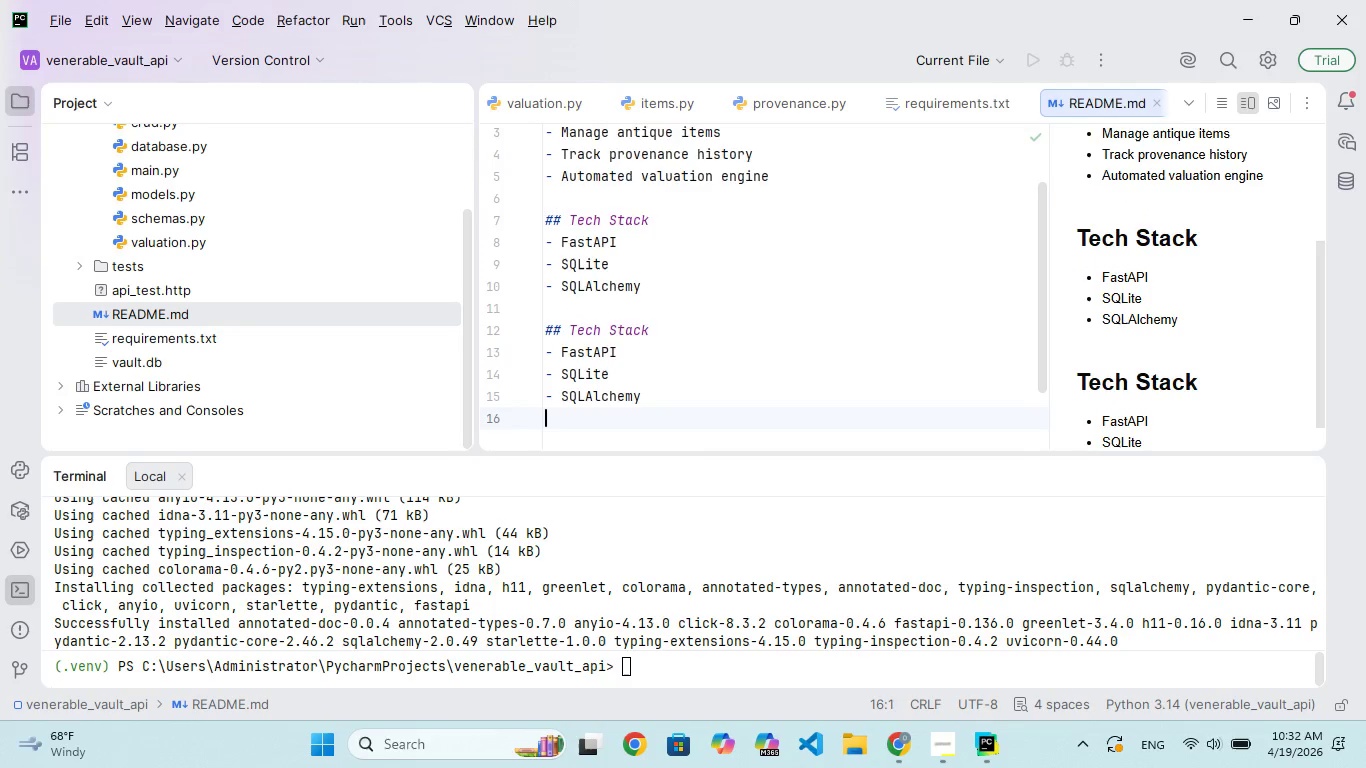 
key(Enter)
 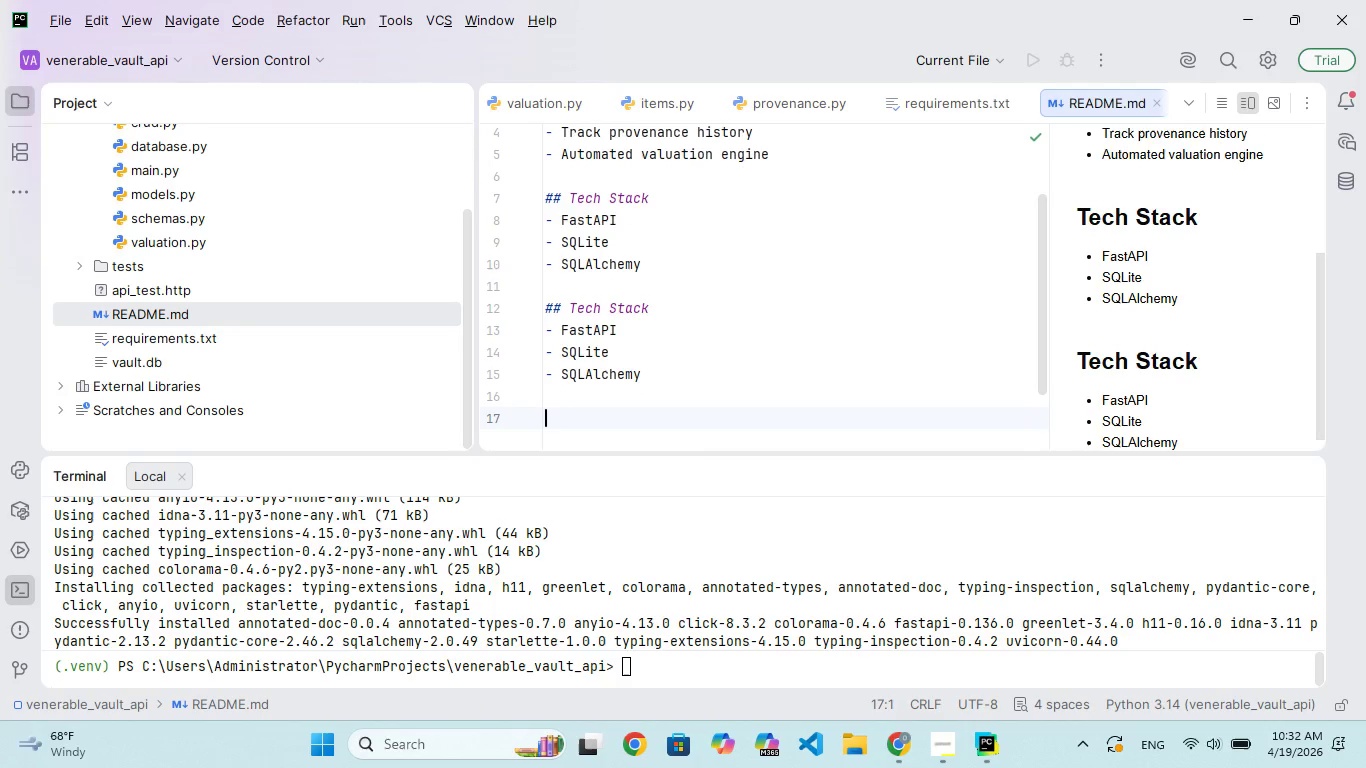 
type(## Run Project)
 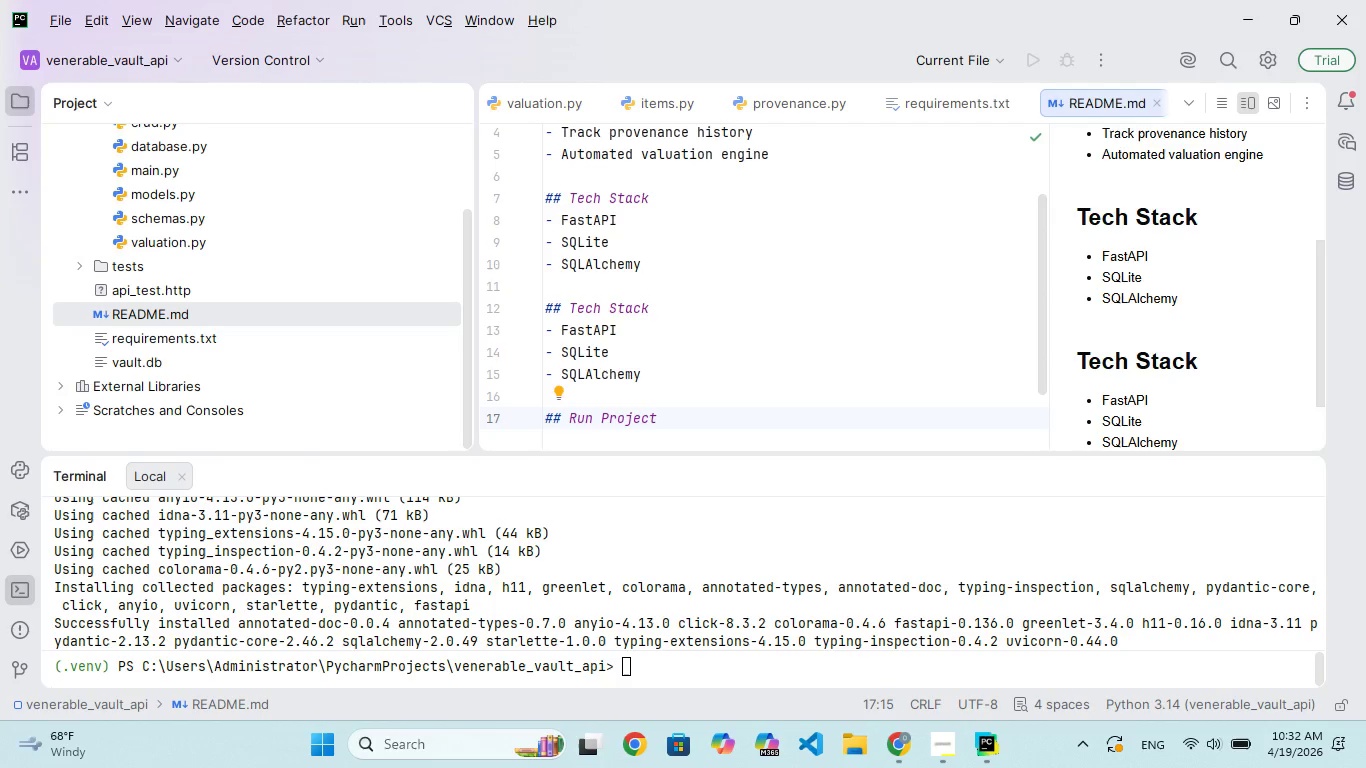 
key(Enter)
 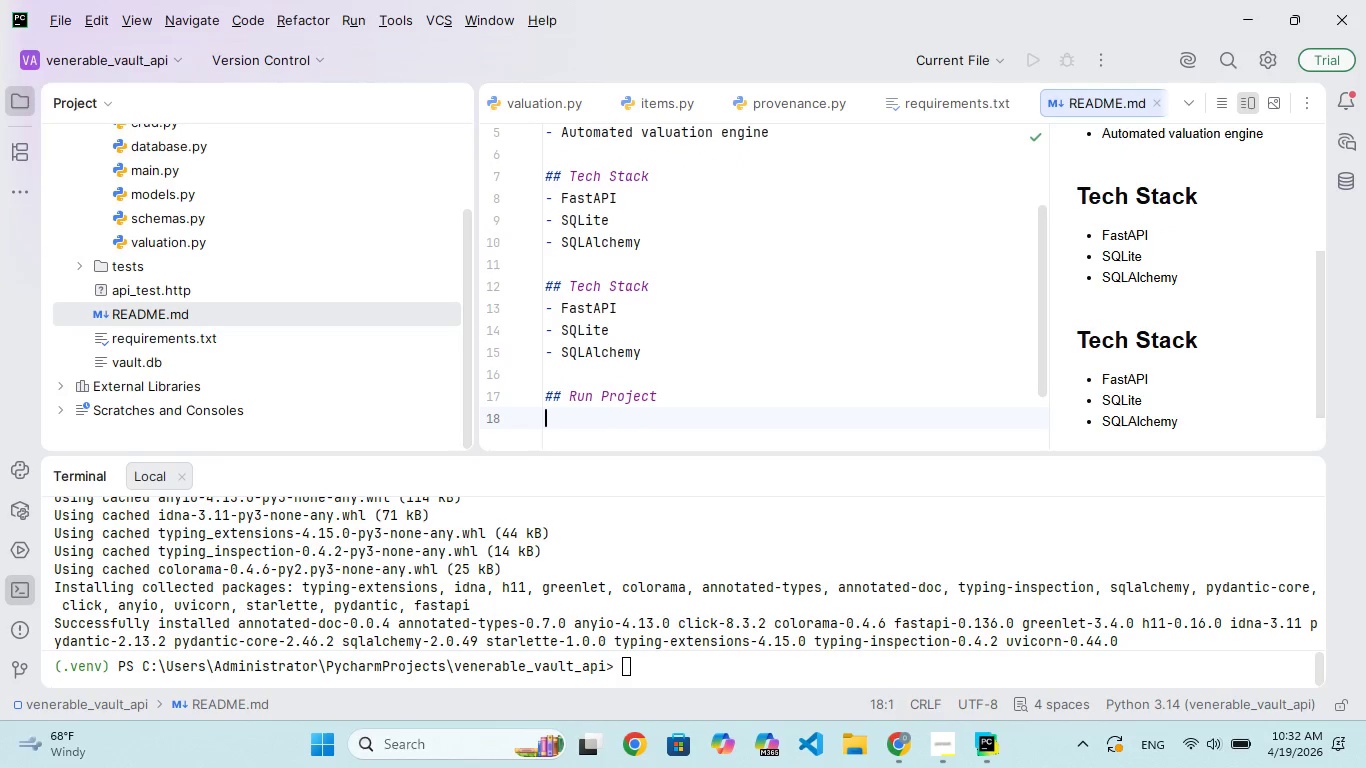 
type(uvicorn app.man:app ---)
key(Backspace)
type(reload)
 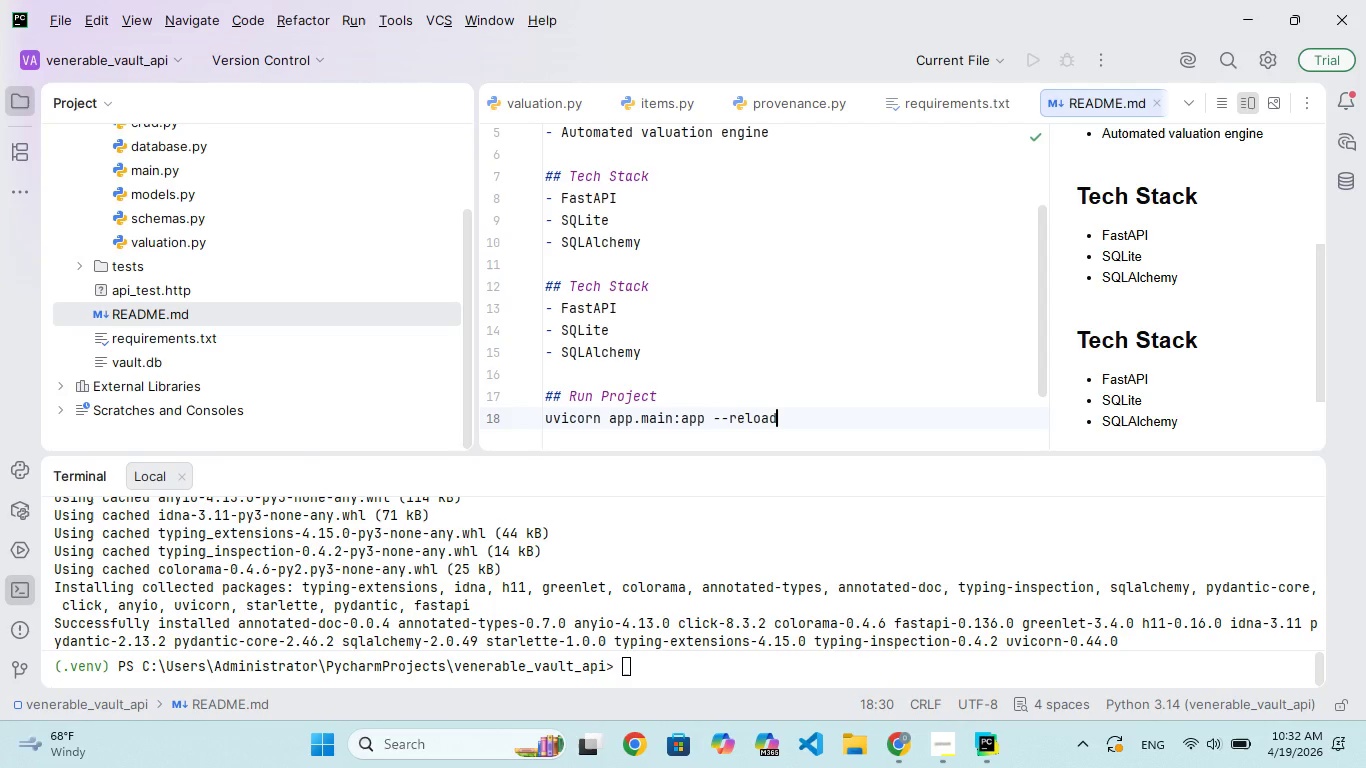 
key(Enter)
 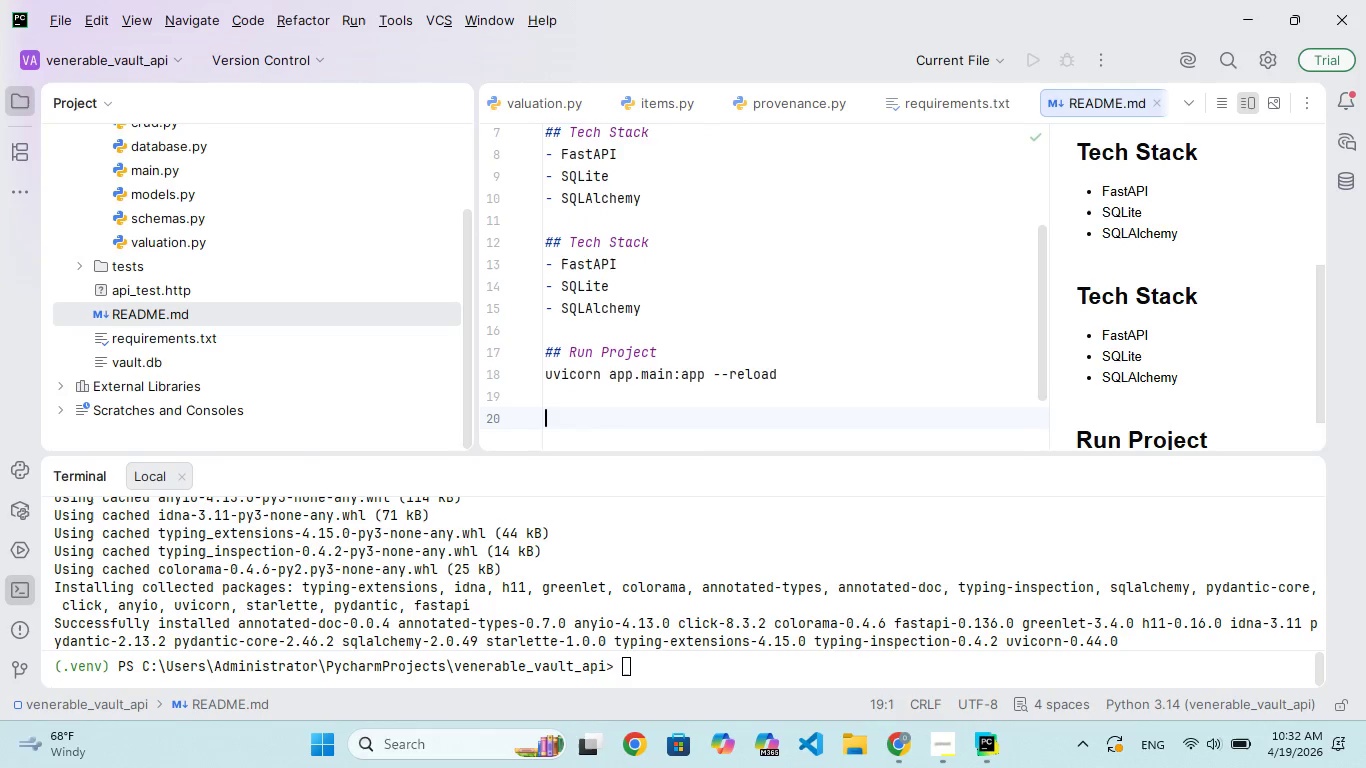 
key(Enter)
 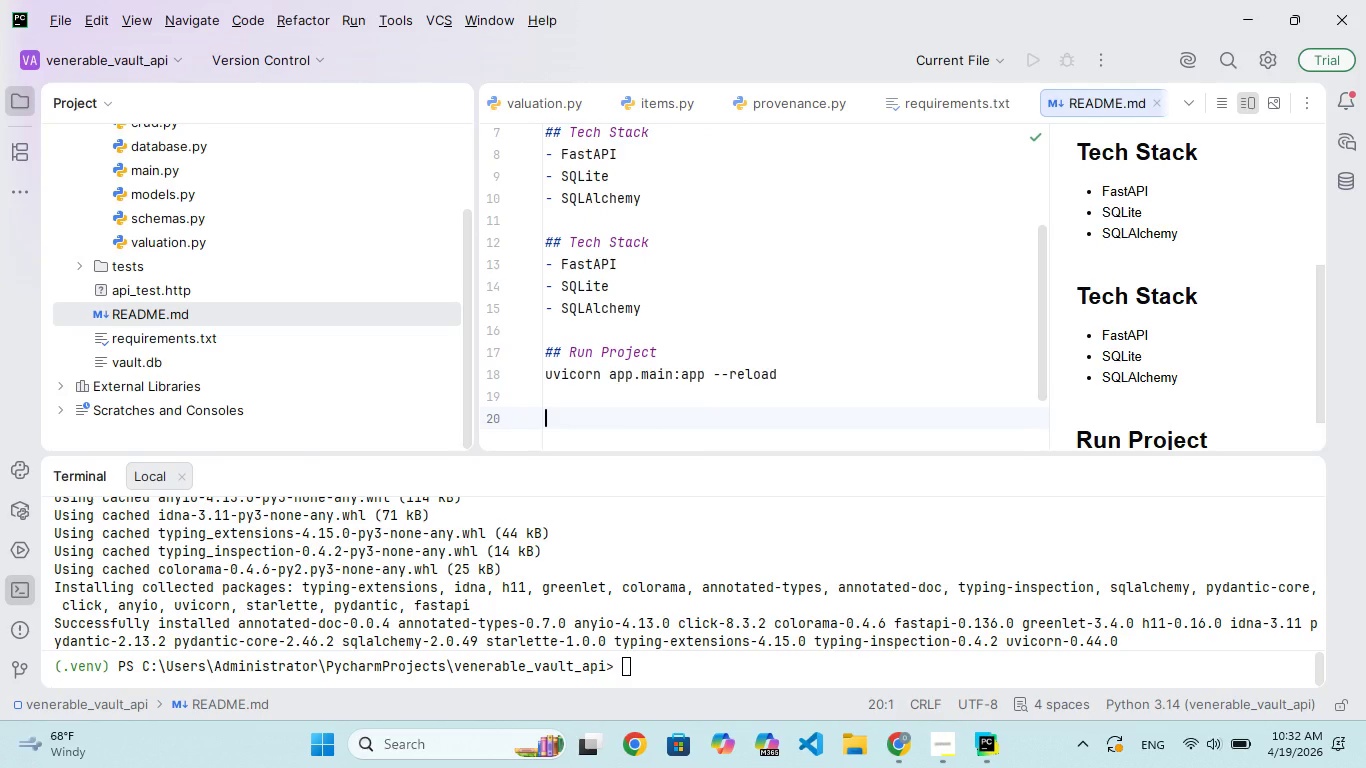 
type(## Docs)
 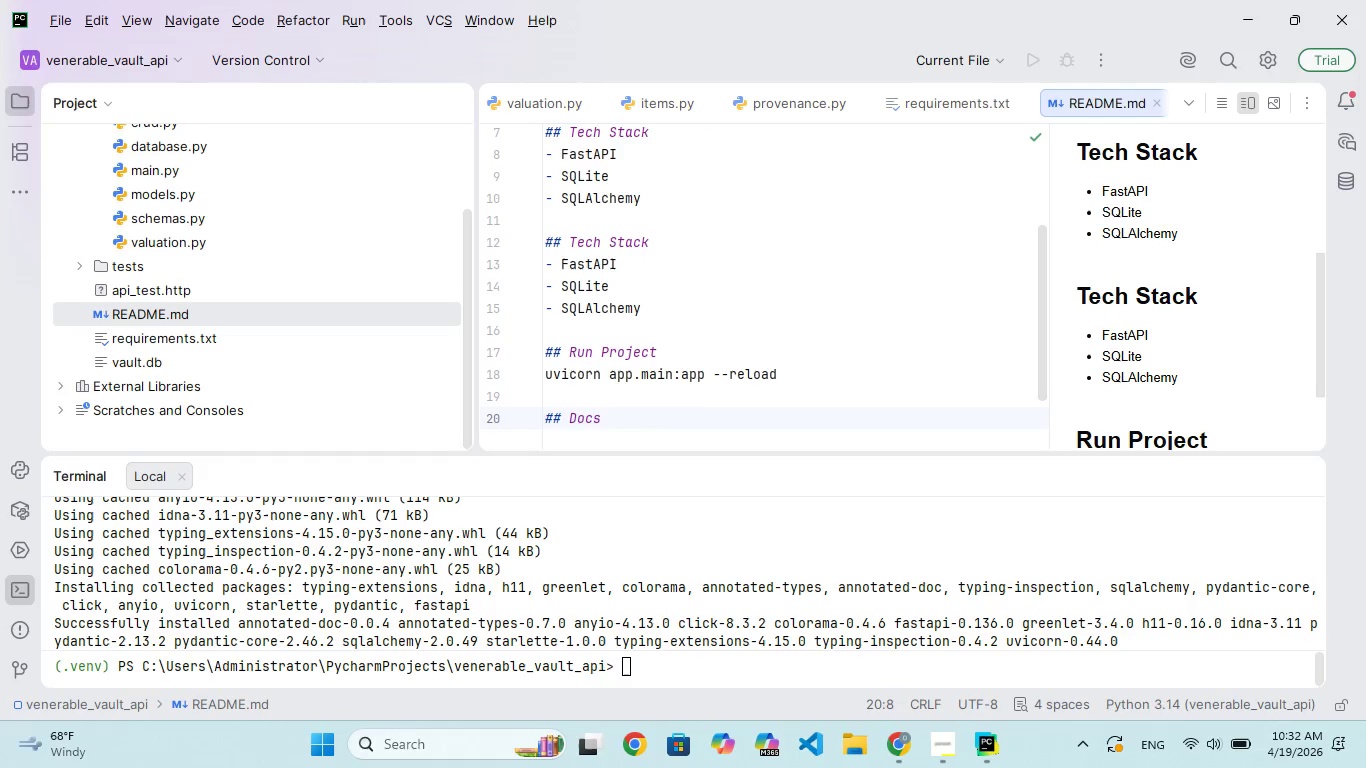 
key(Enter)
 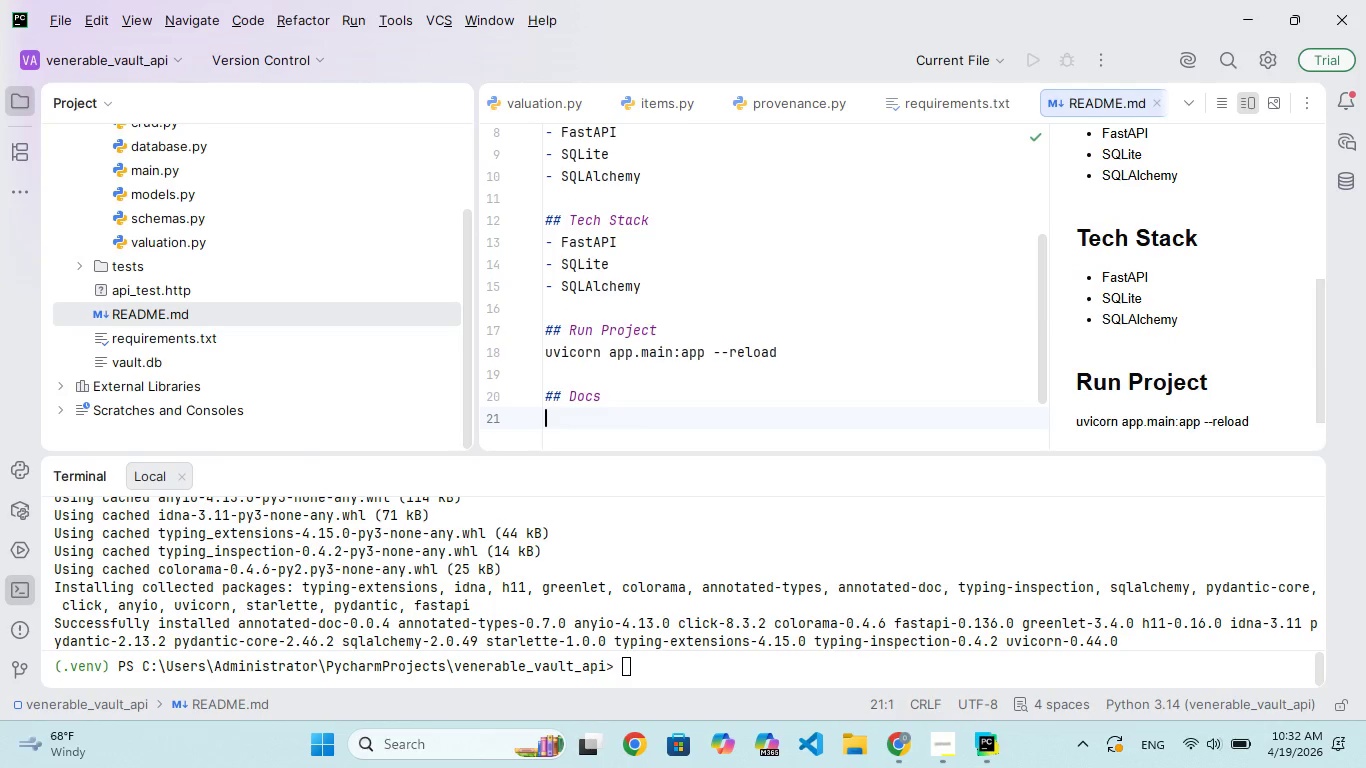 
type(http:127.00.1:8000/docs)
 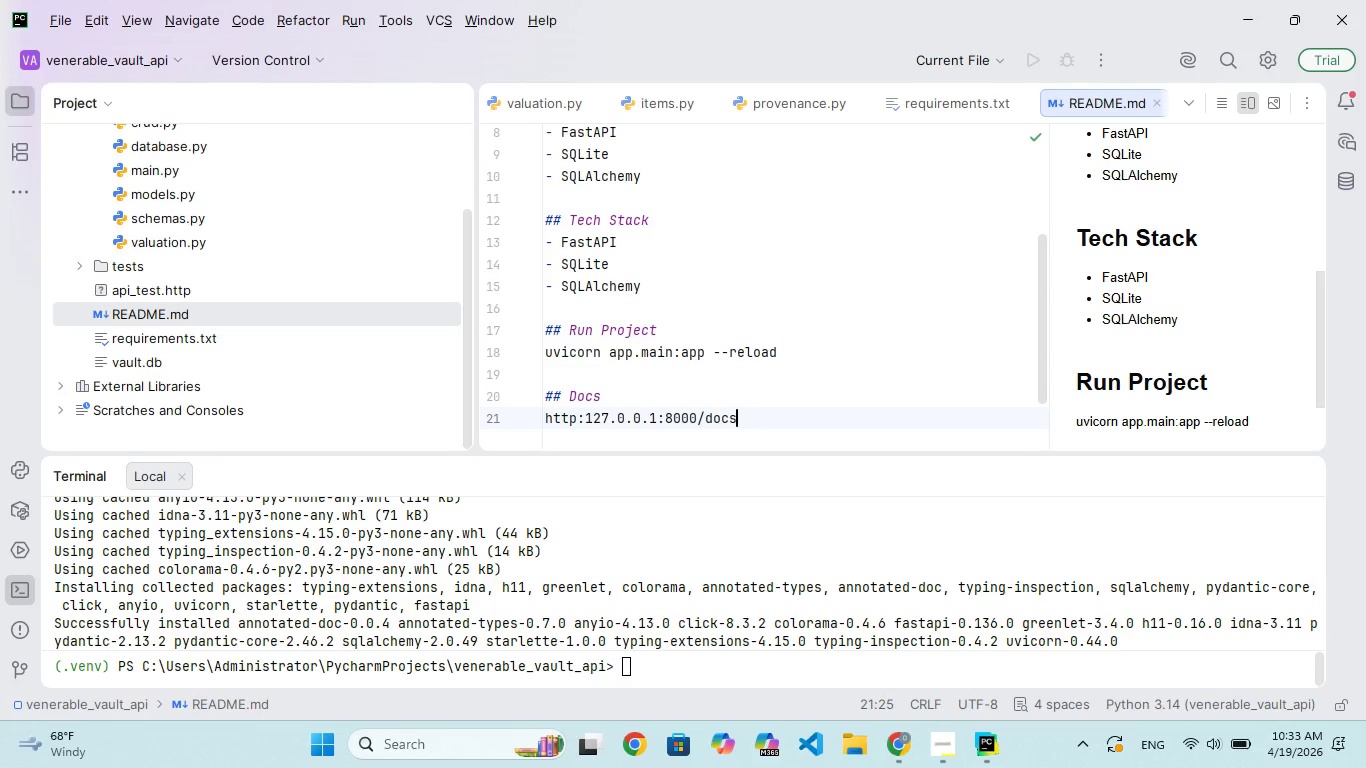 